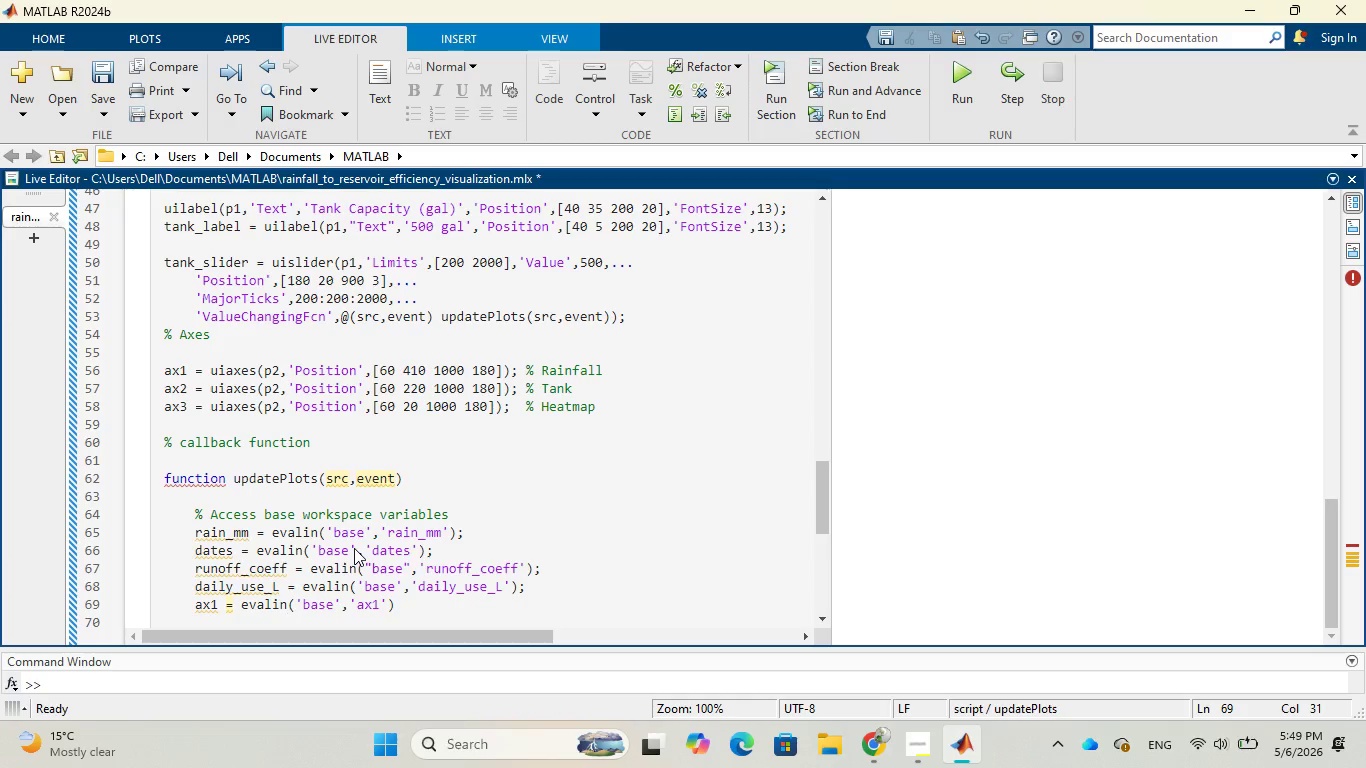 
key(Semicolon)
 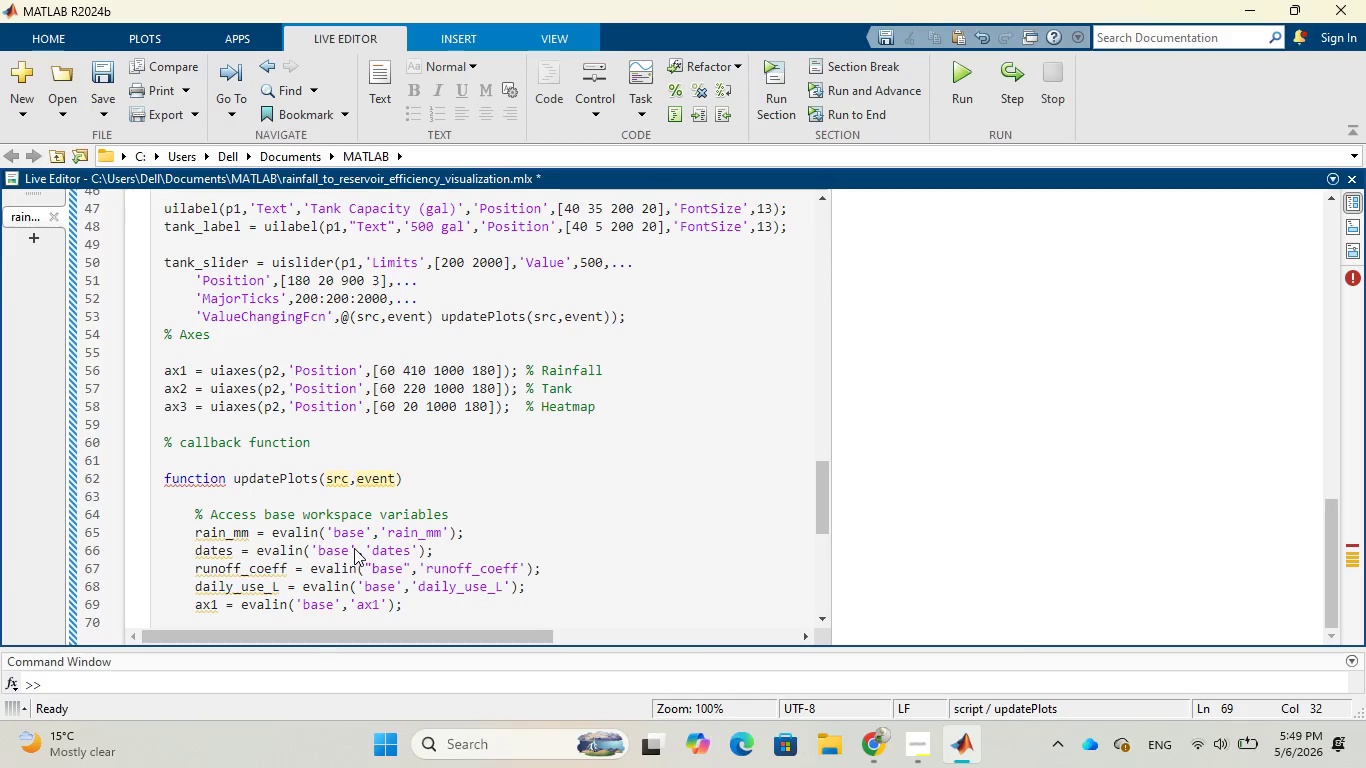 
key(Enter)
 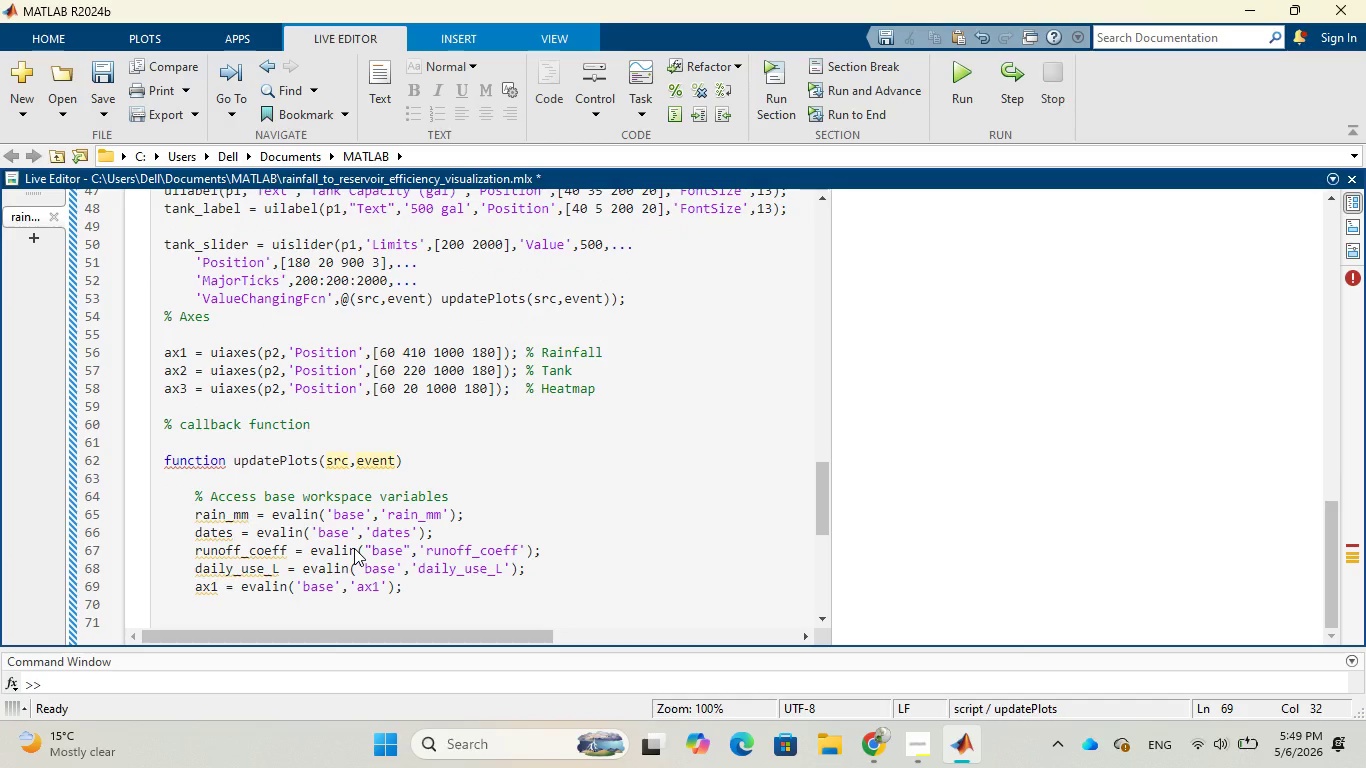 
type(ax2 = )
 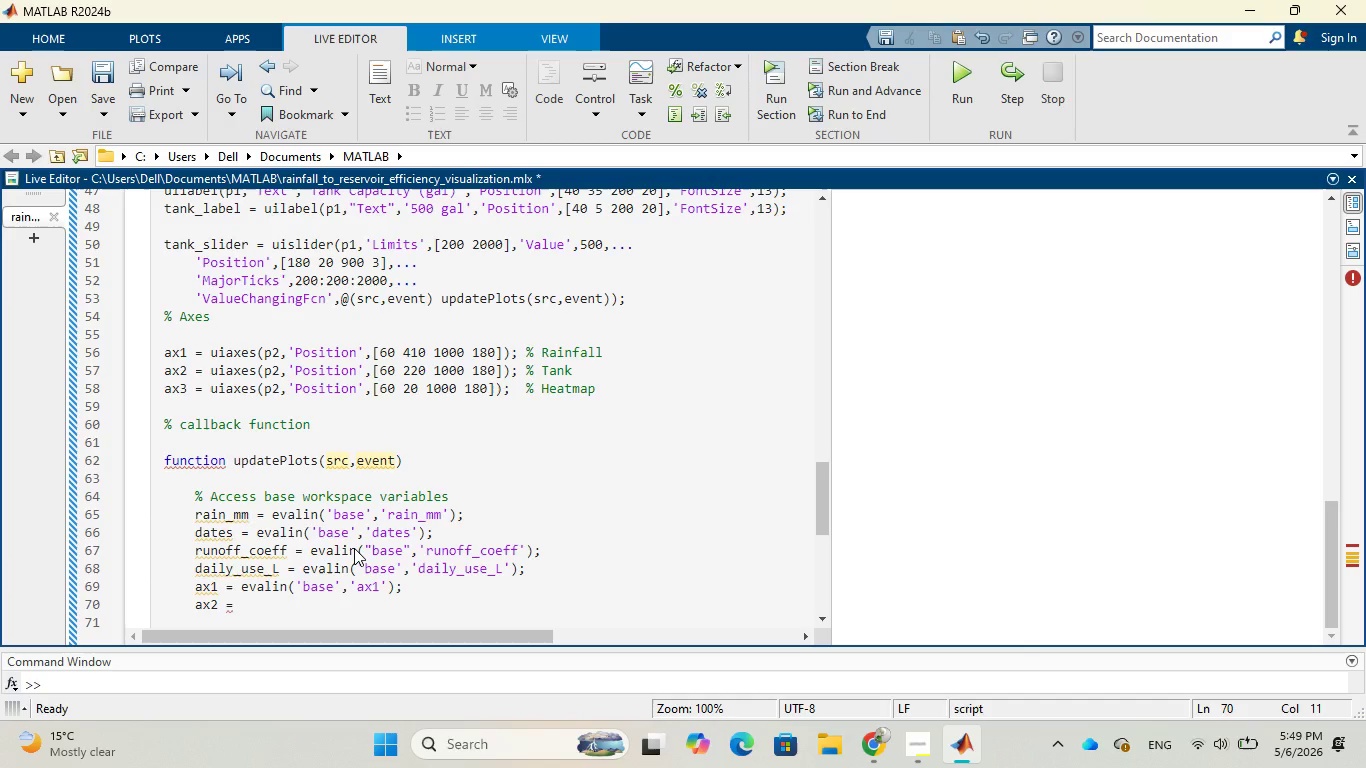 
type(evalin()
 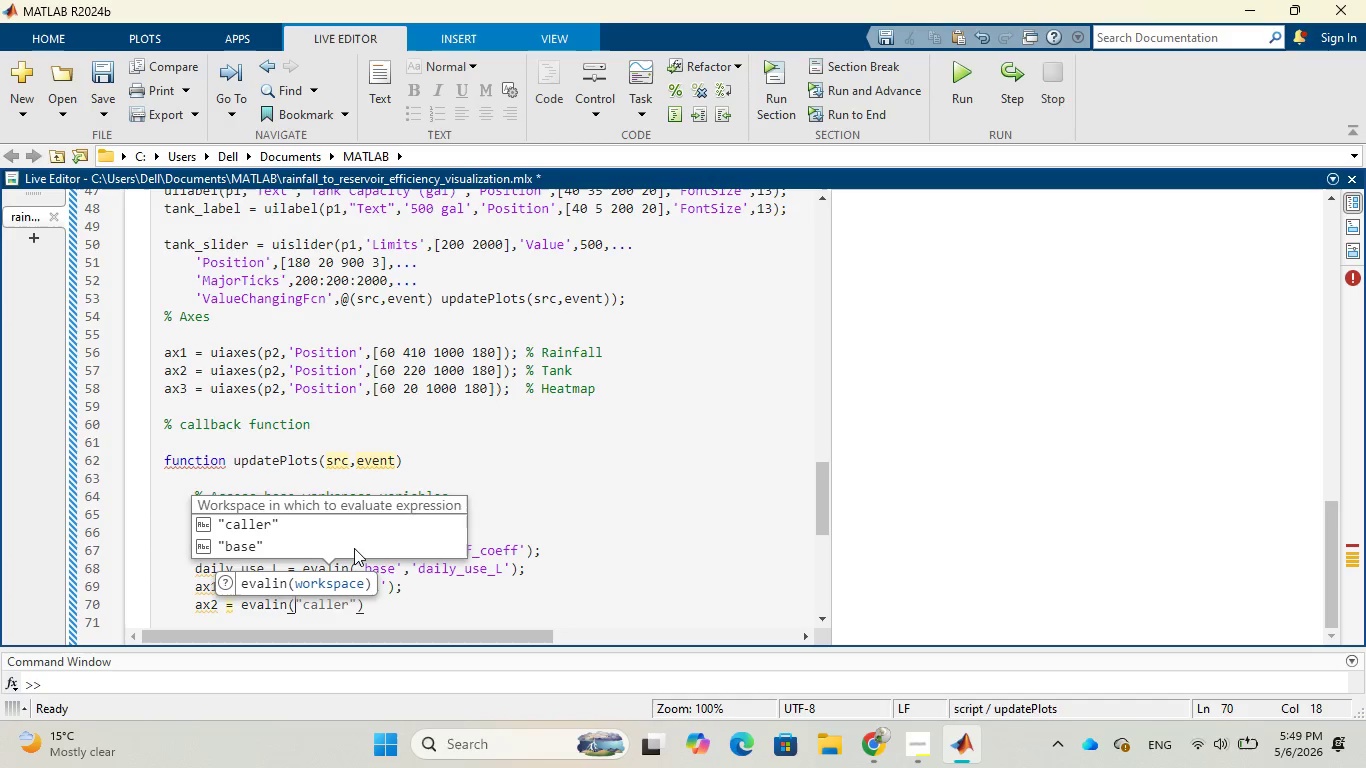 
left_click([324, 544])
 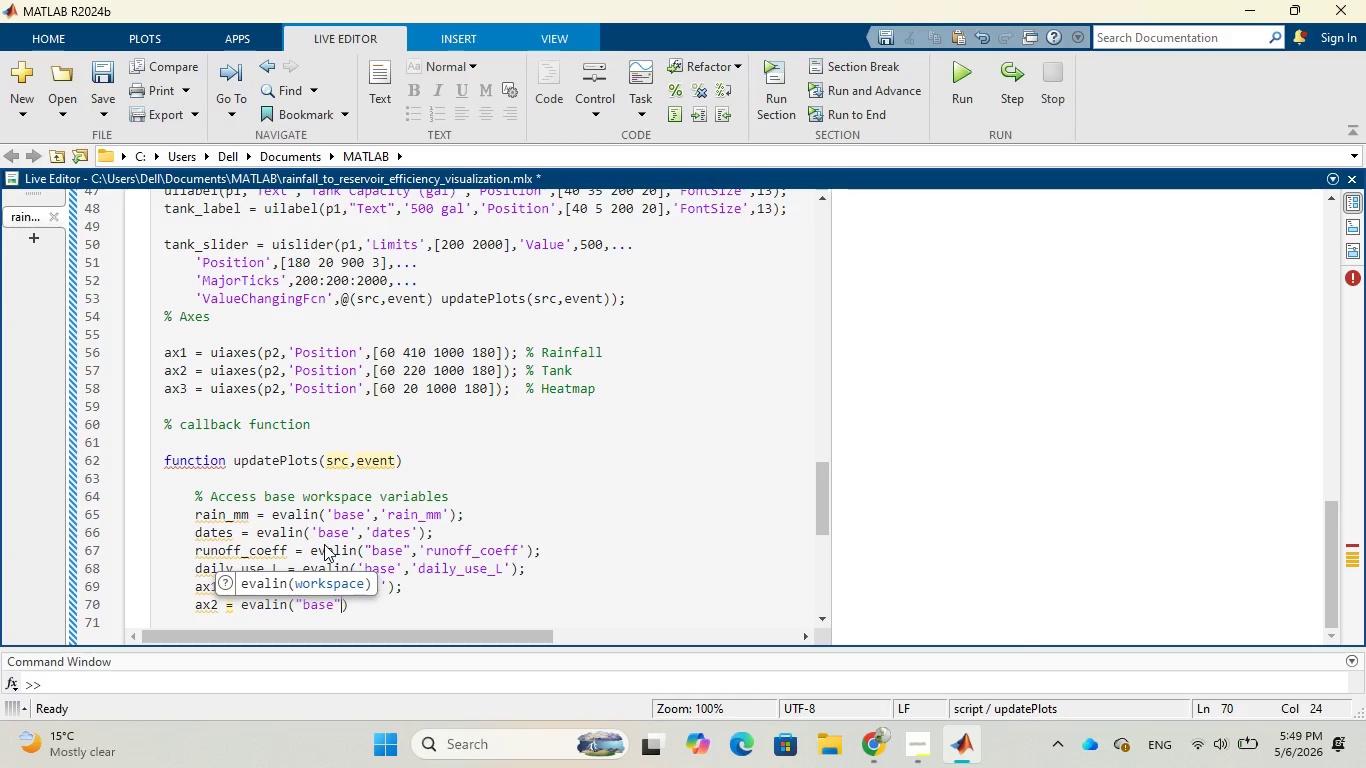 
type(,'ax2)
 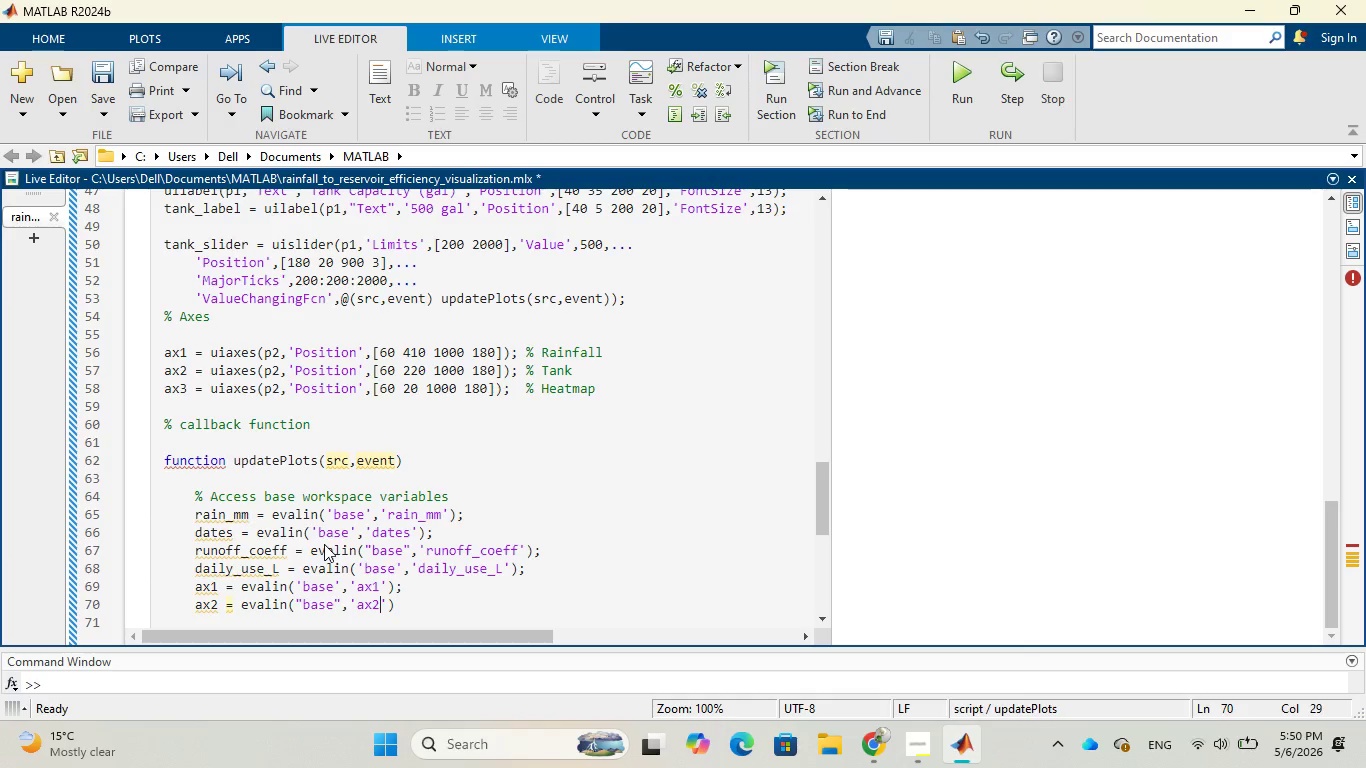 
key(ArrowRight)
 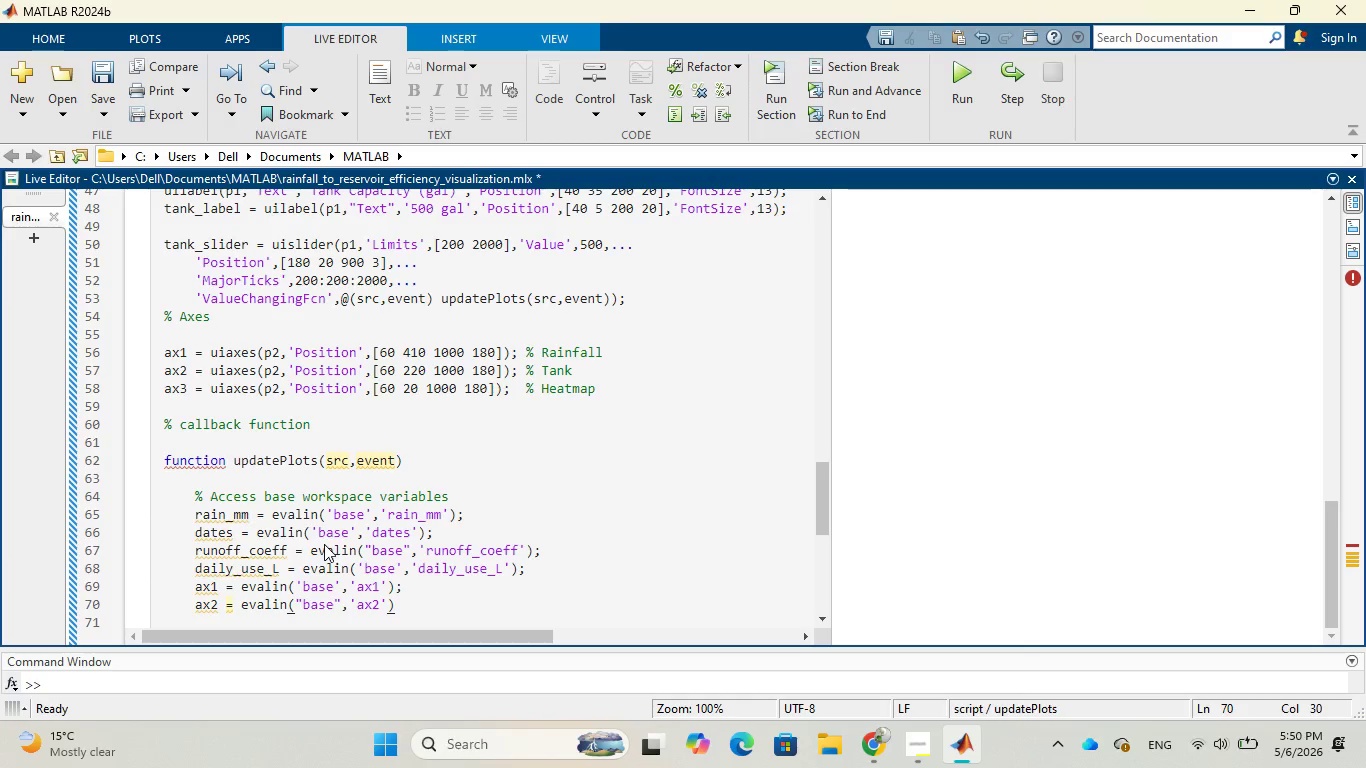 
key(ArrowRight)
 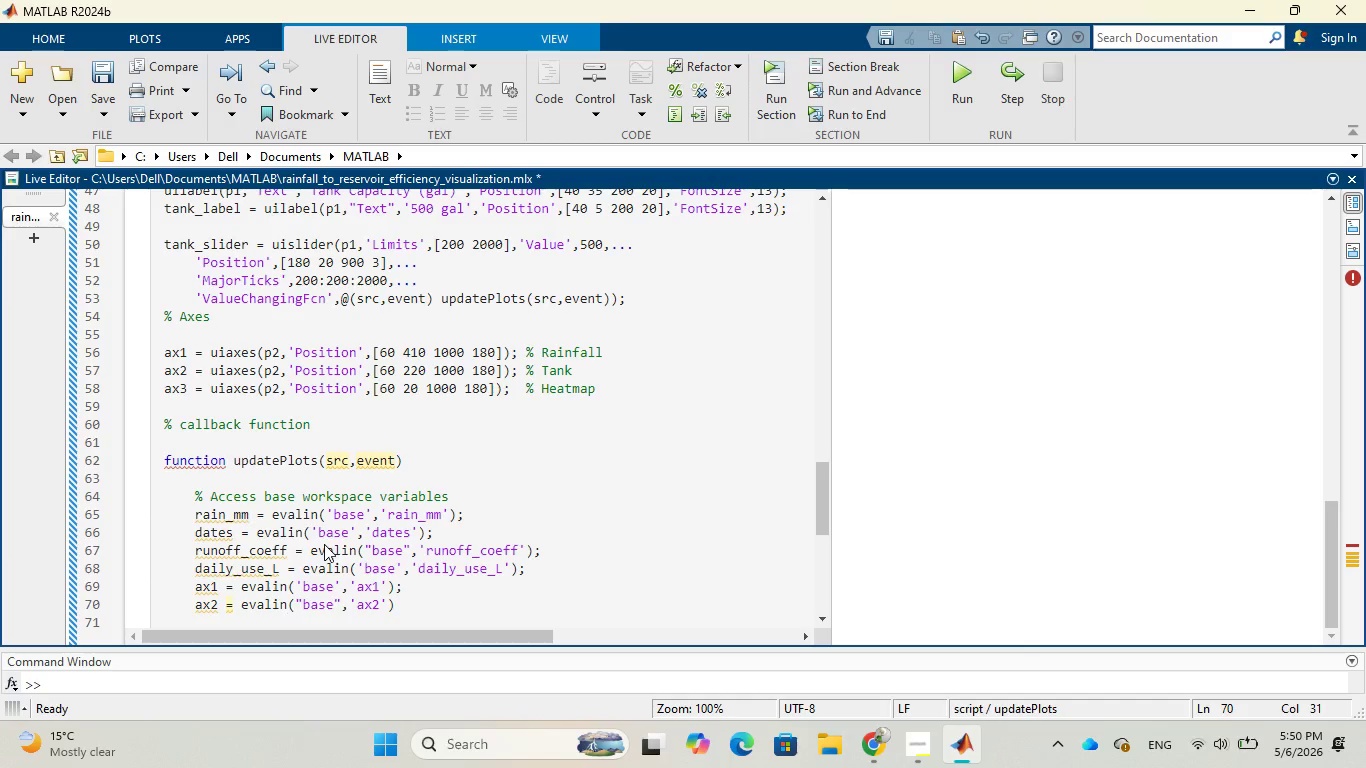 
key(Semicolon)
 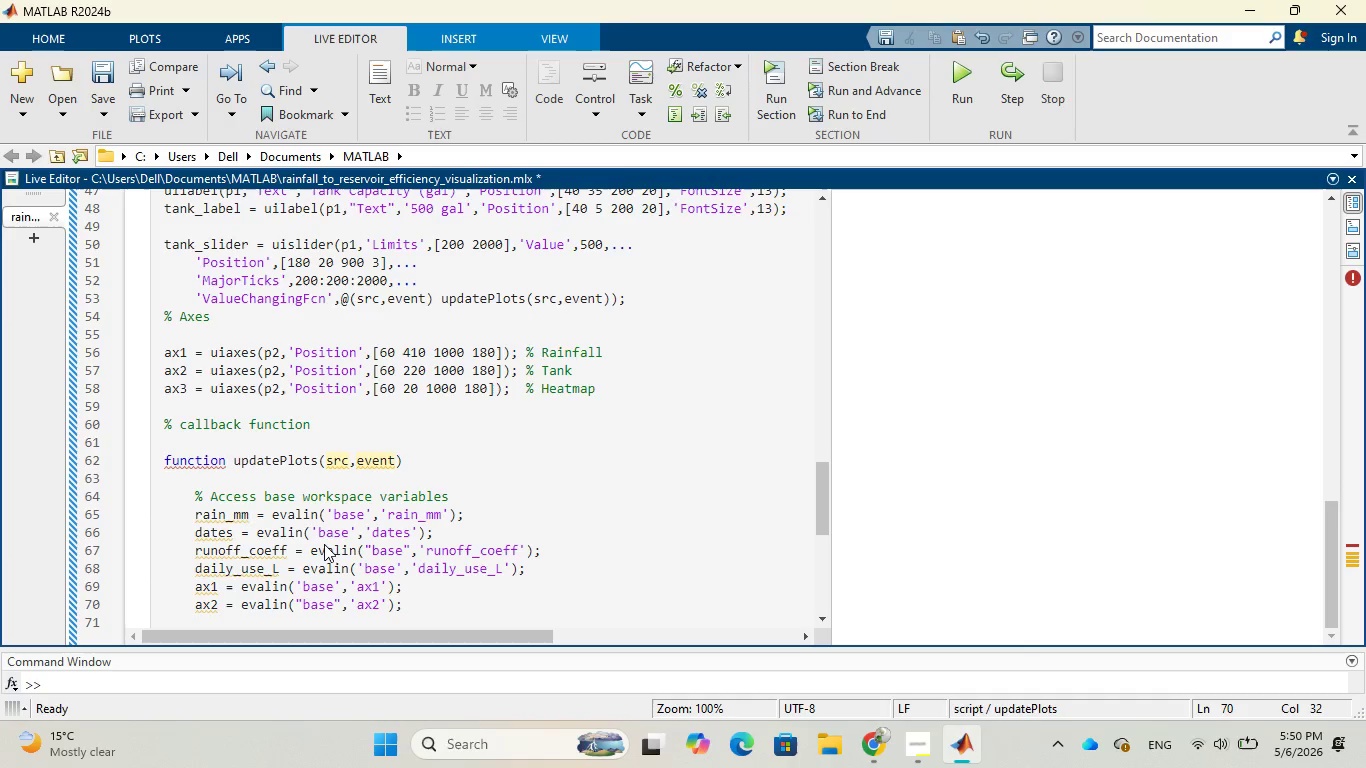 
key(Enter)
 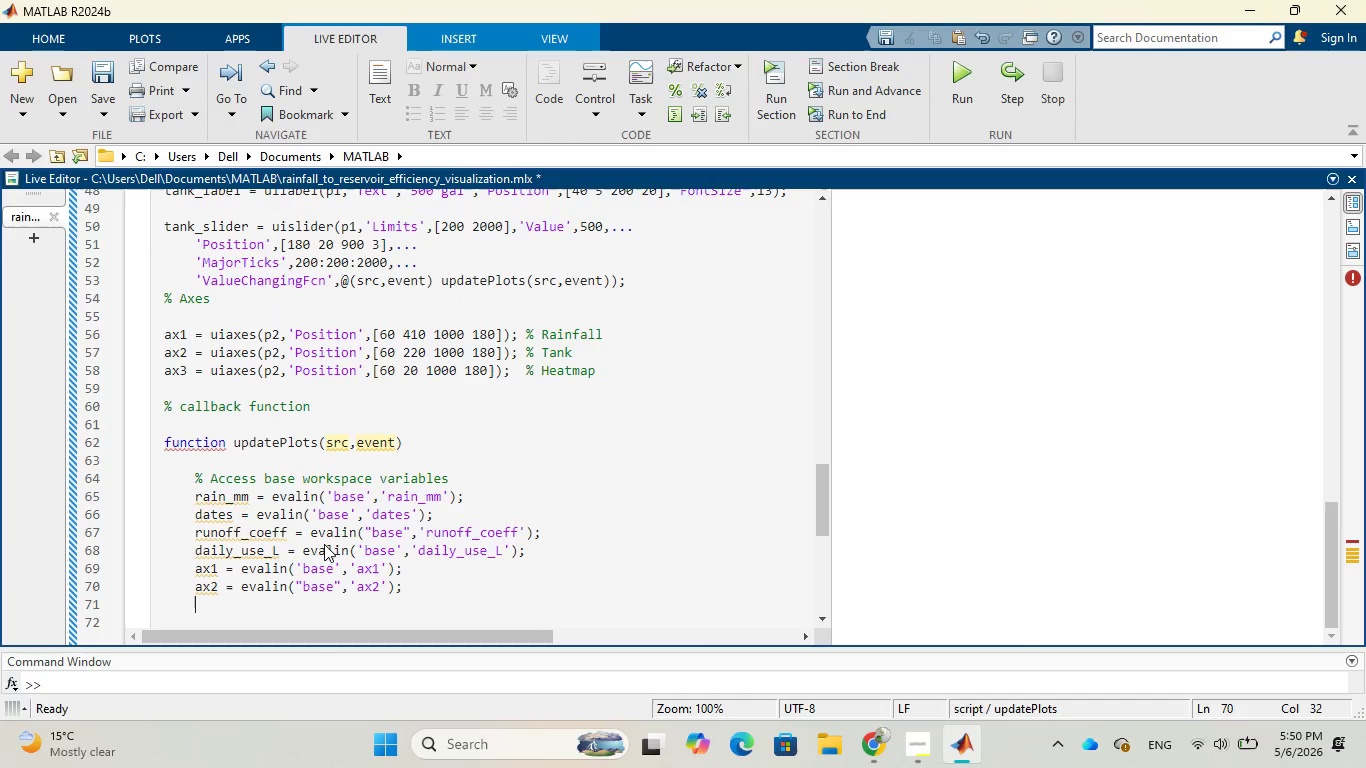 
type(ax3 = )
 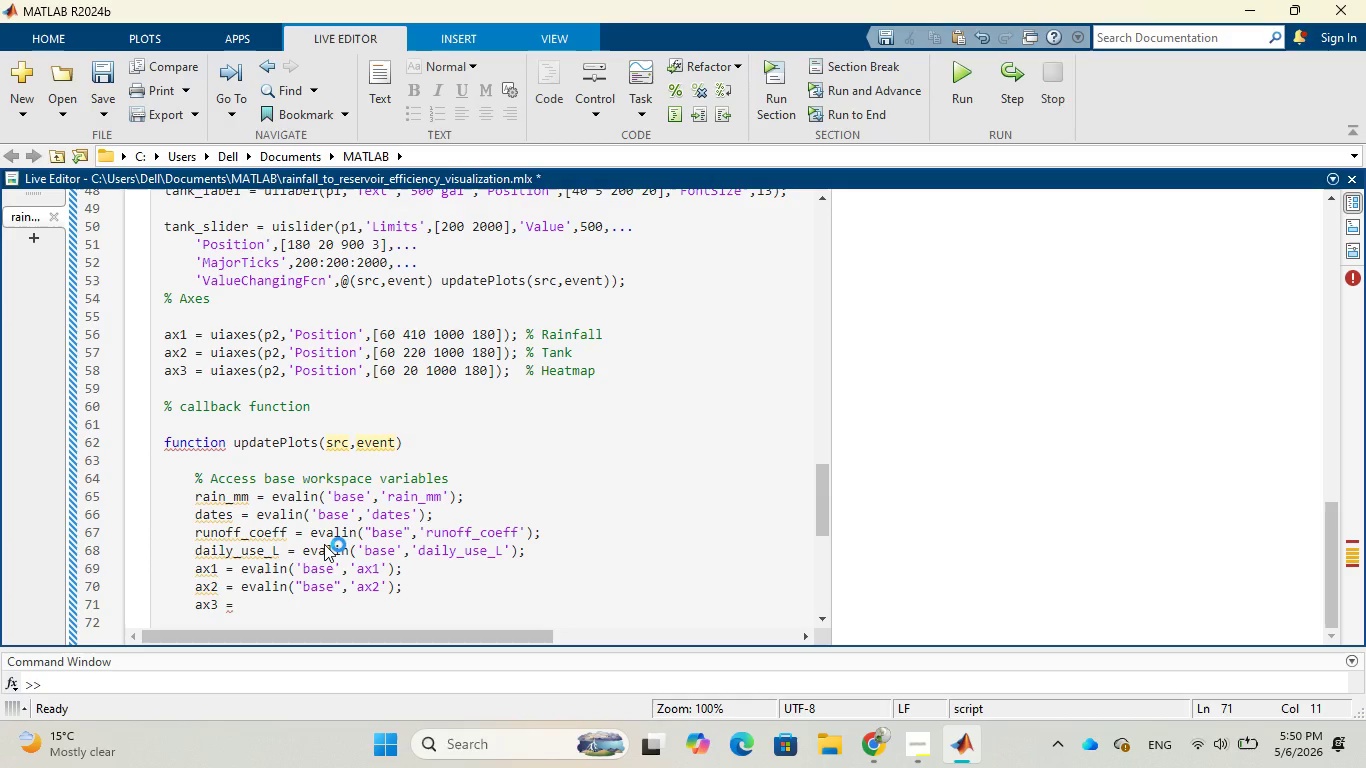 
type(evalin()
 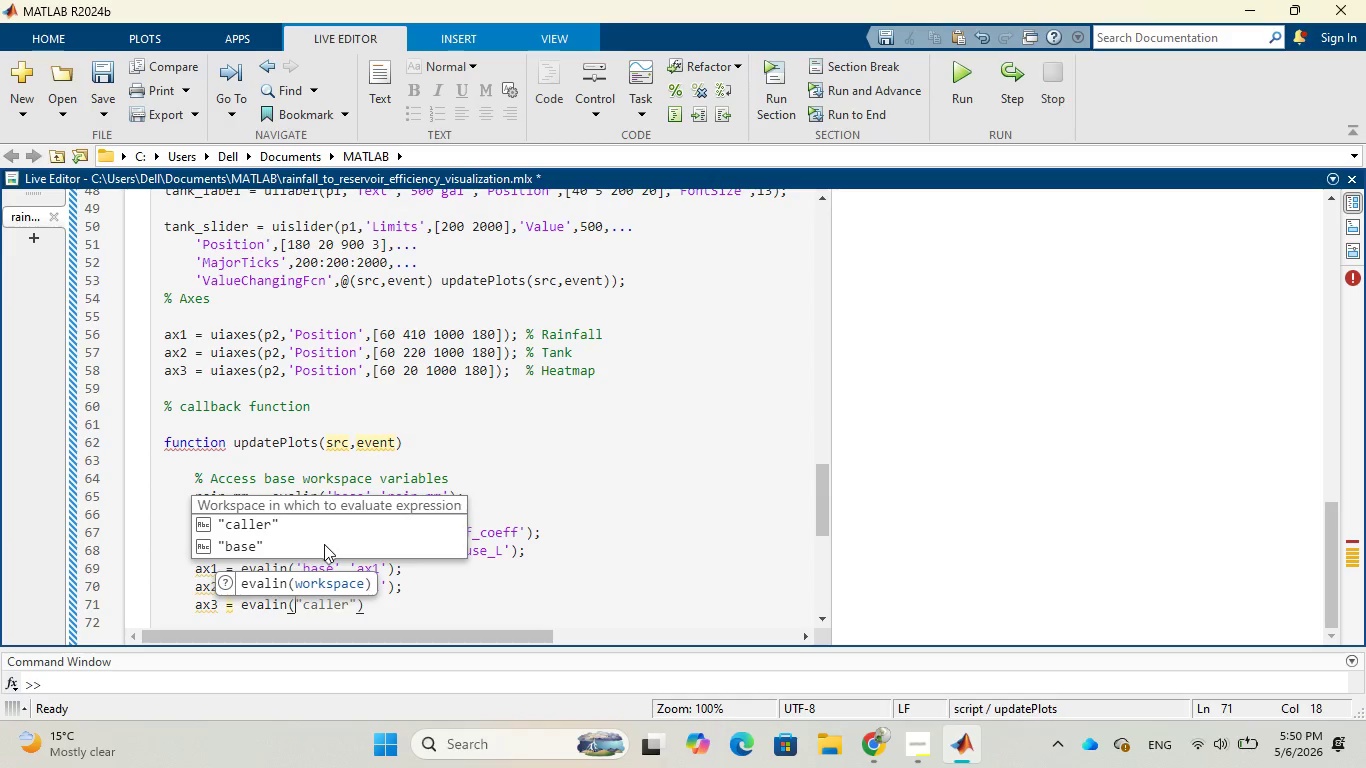 
key(Quote)
 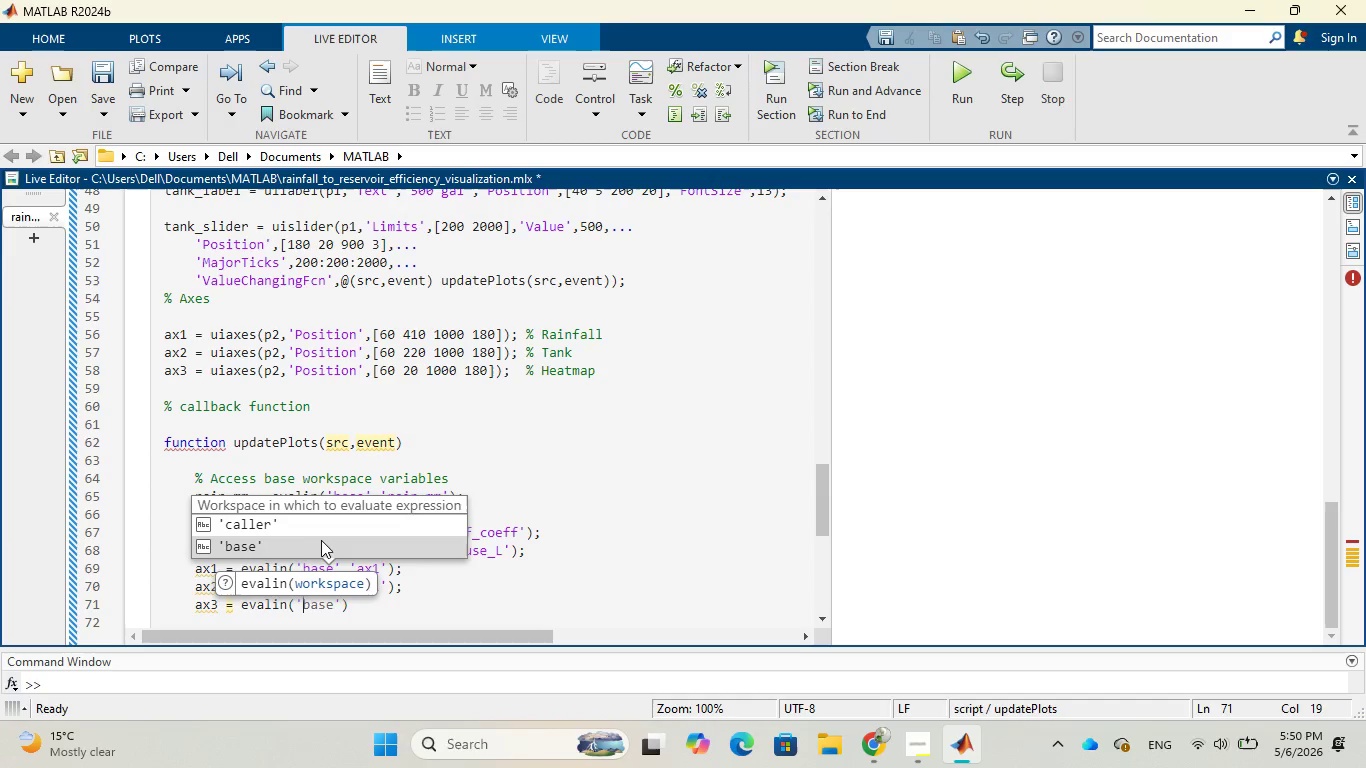 
left_click([318, 543])
 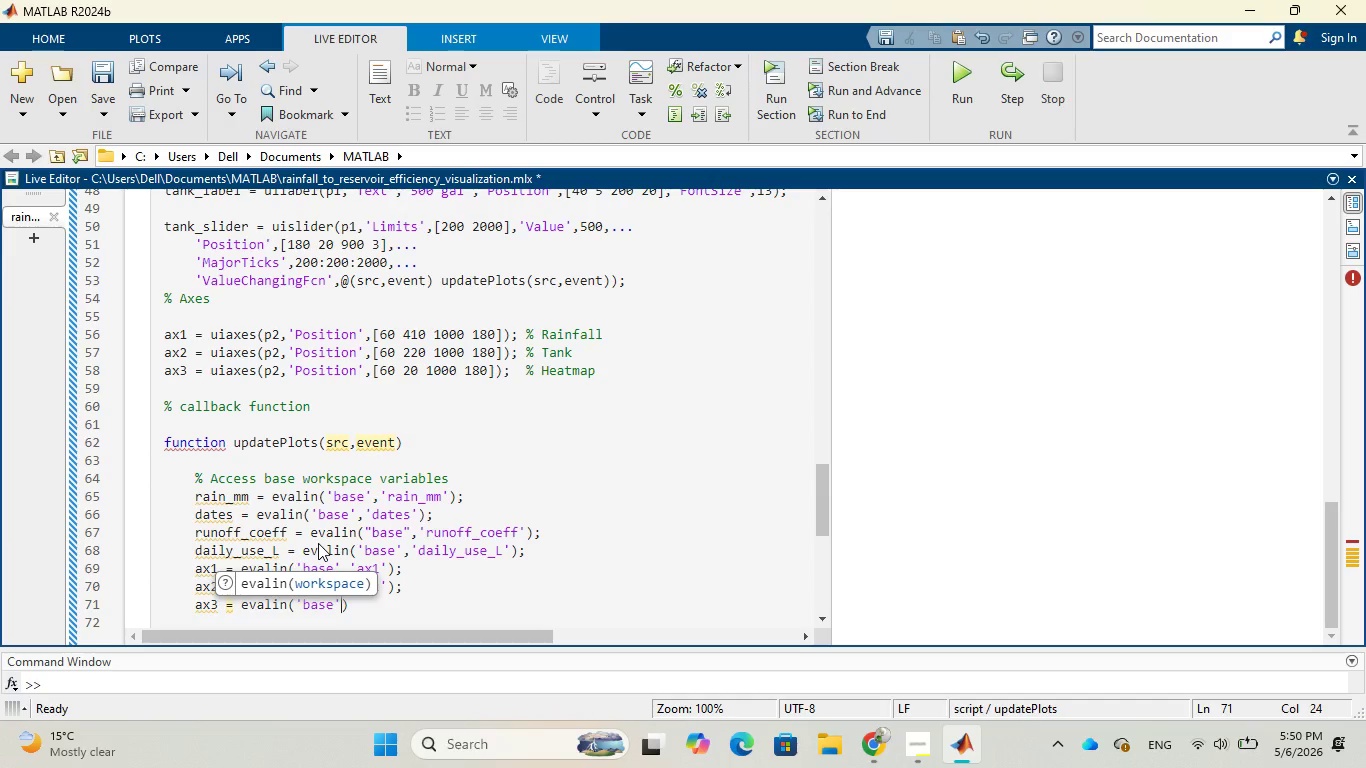 
type(,'ax3)
 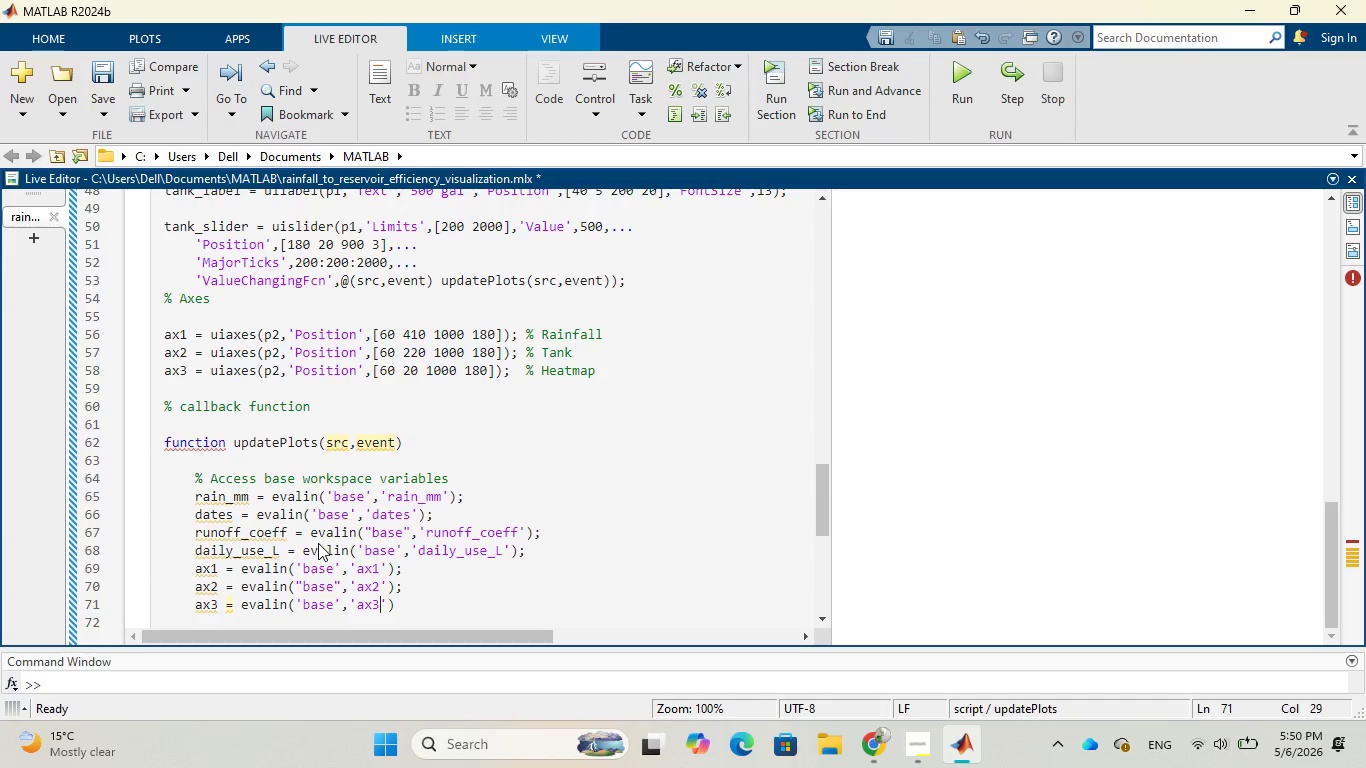 
key(ArrowRight)
 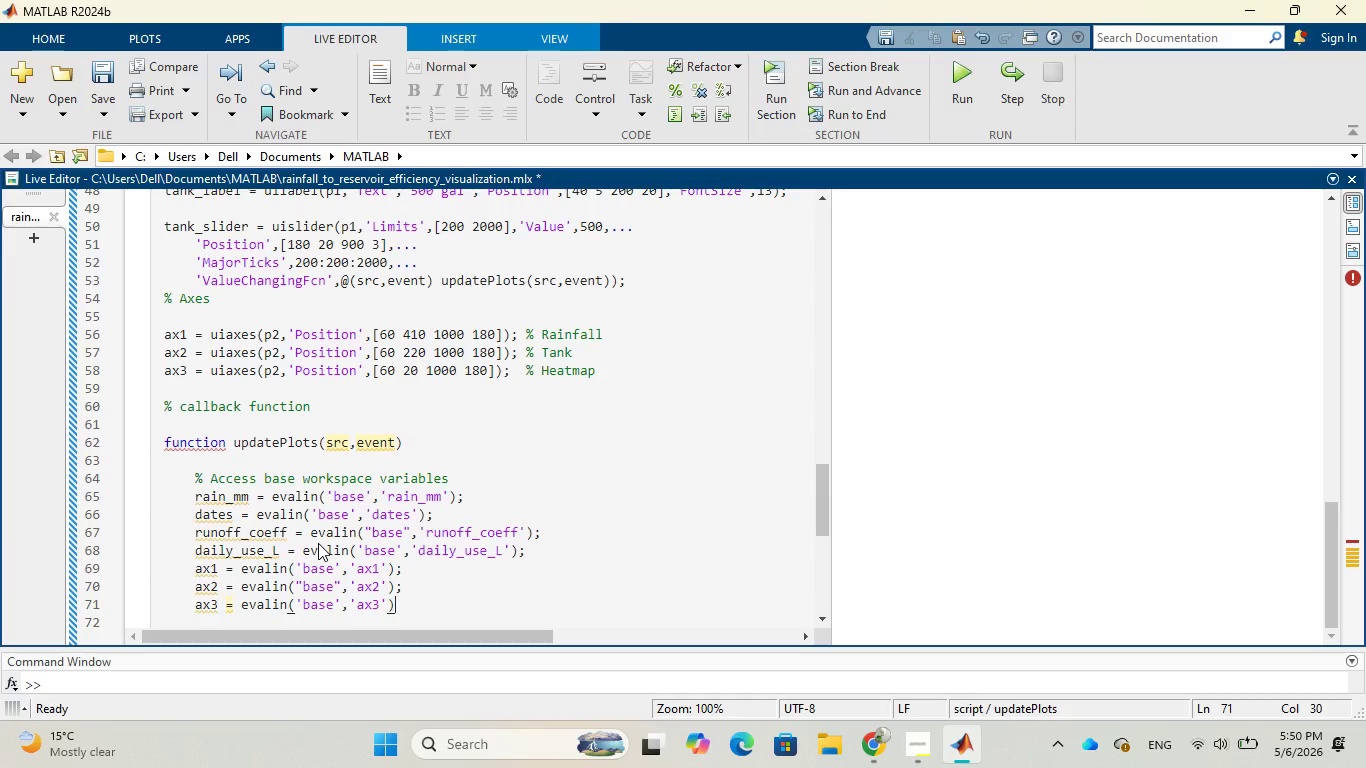 
key(ArrowRight)
 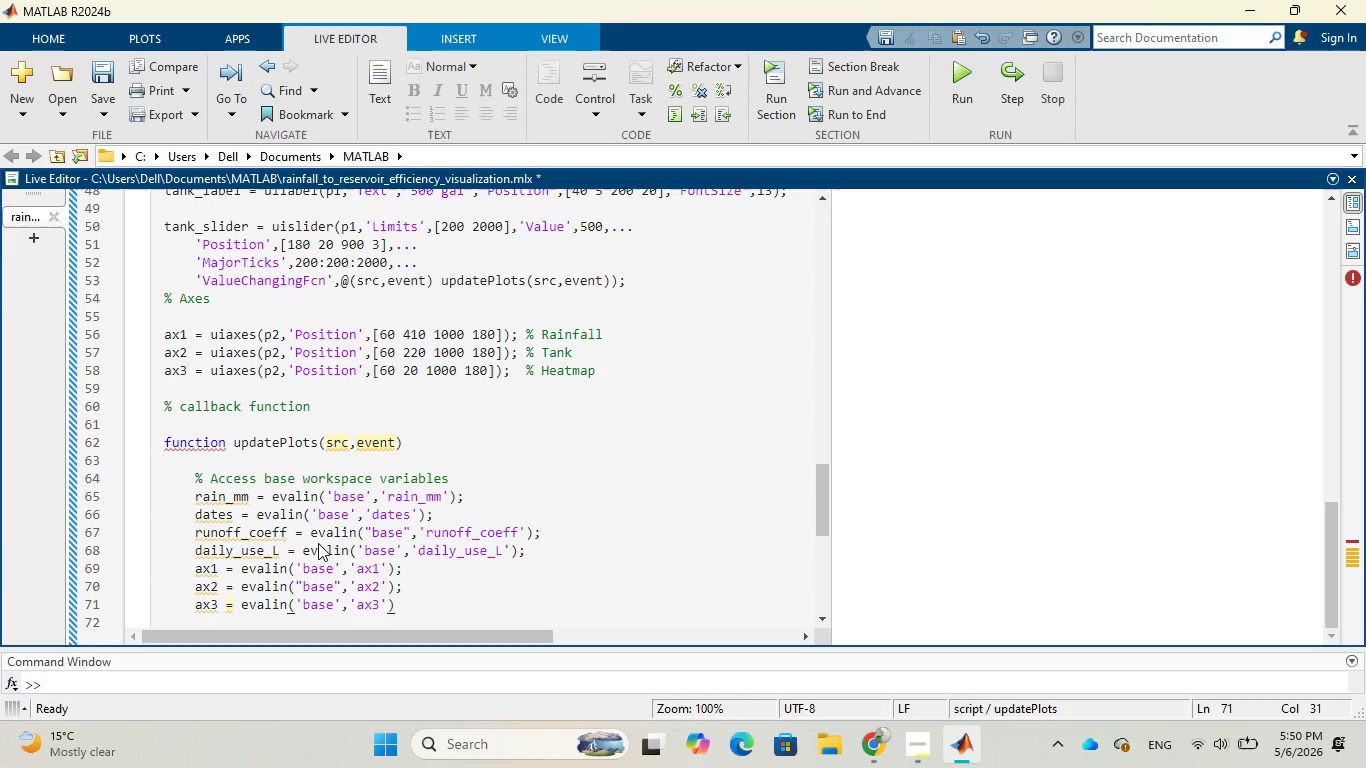 
key(Semicolon)
 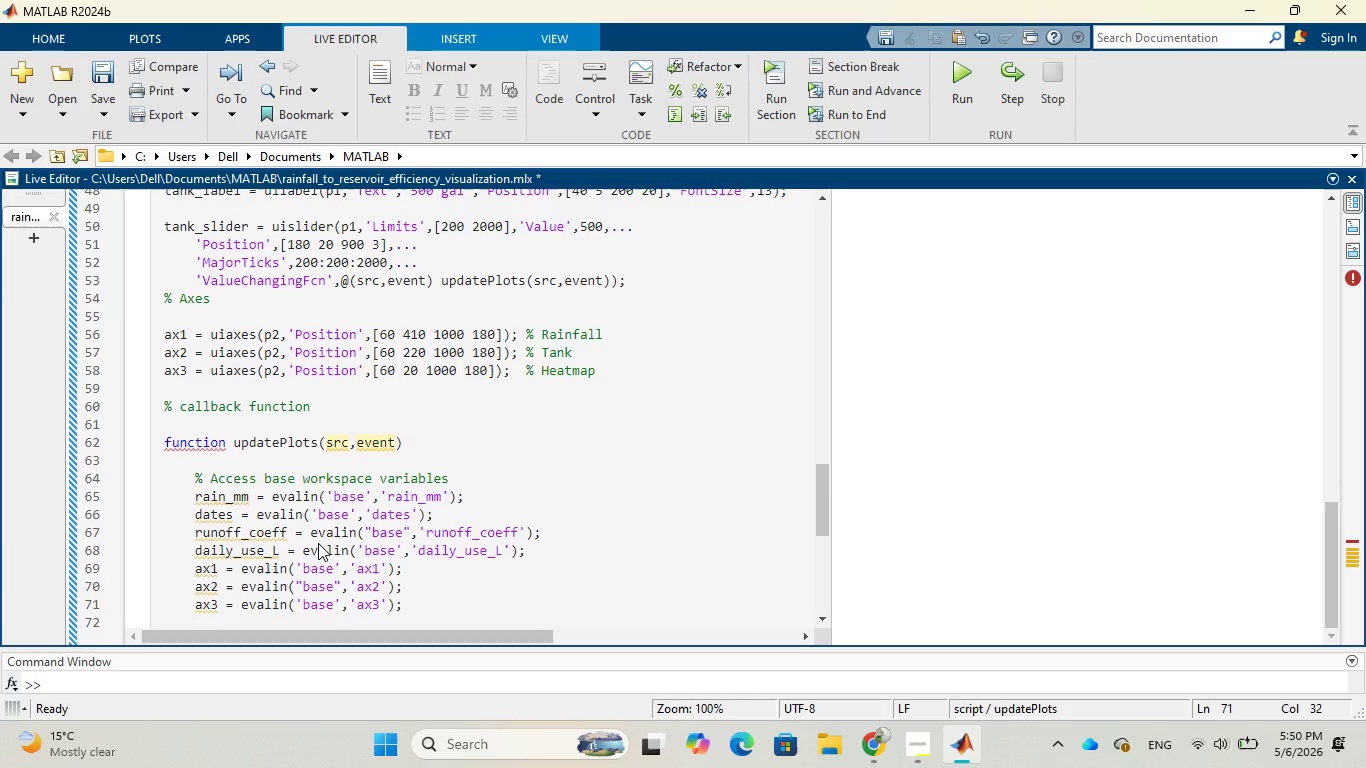 
key(Enter)
 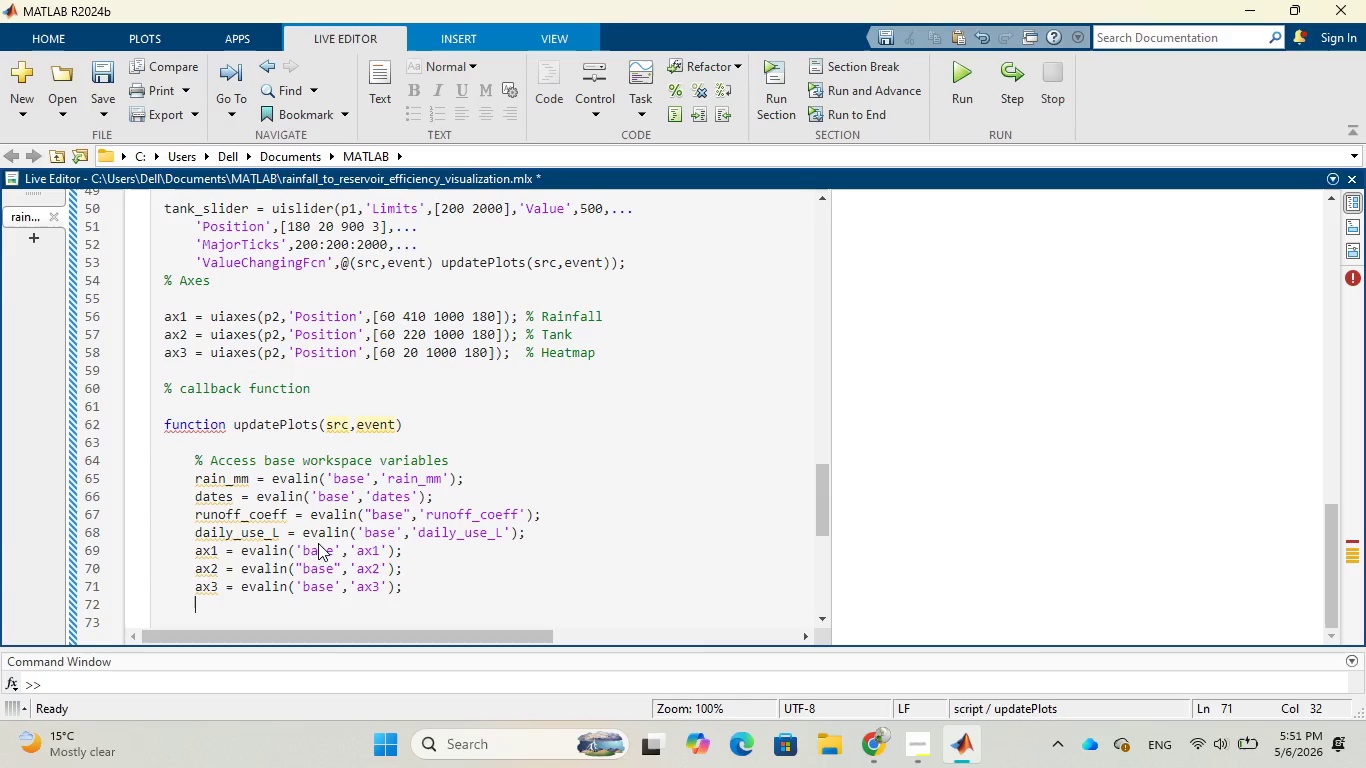 
wait(54.11)
 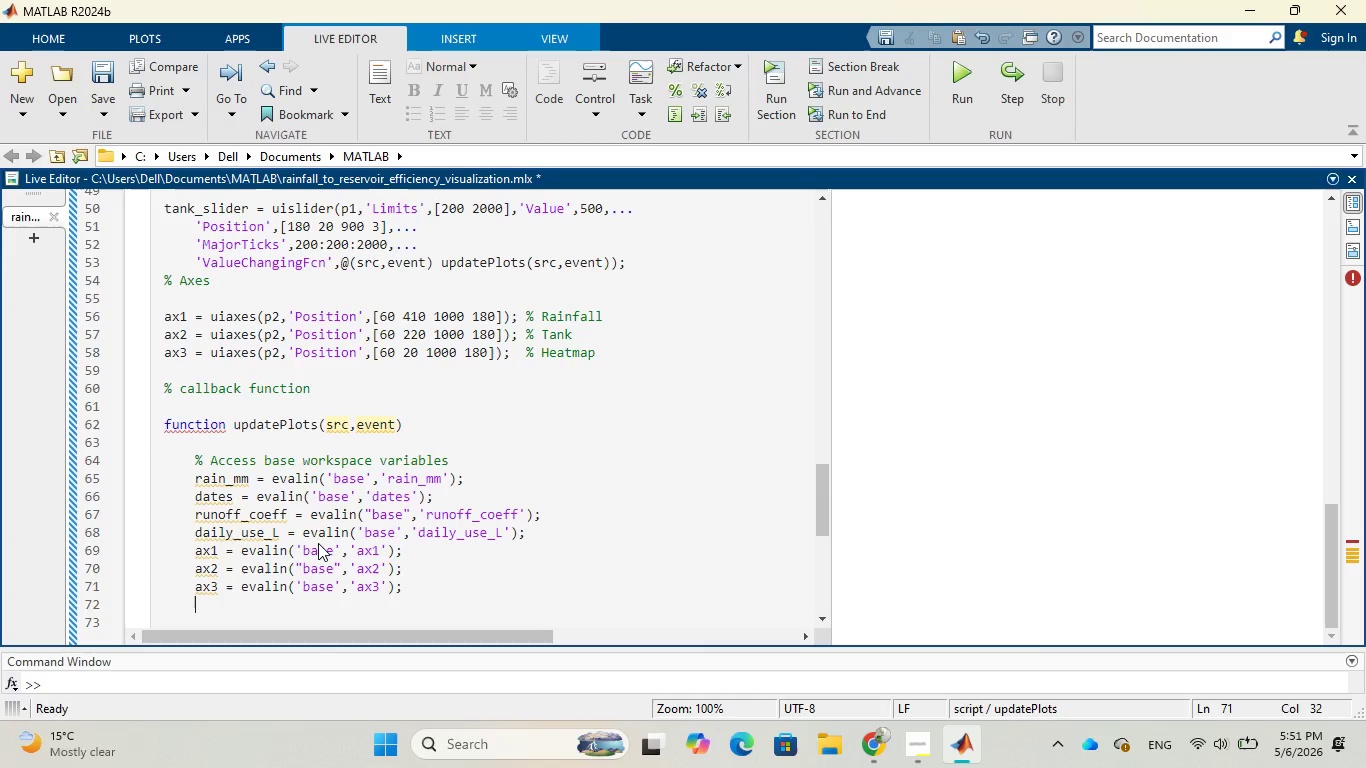 
key(Enter)
 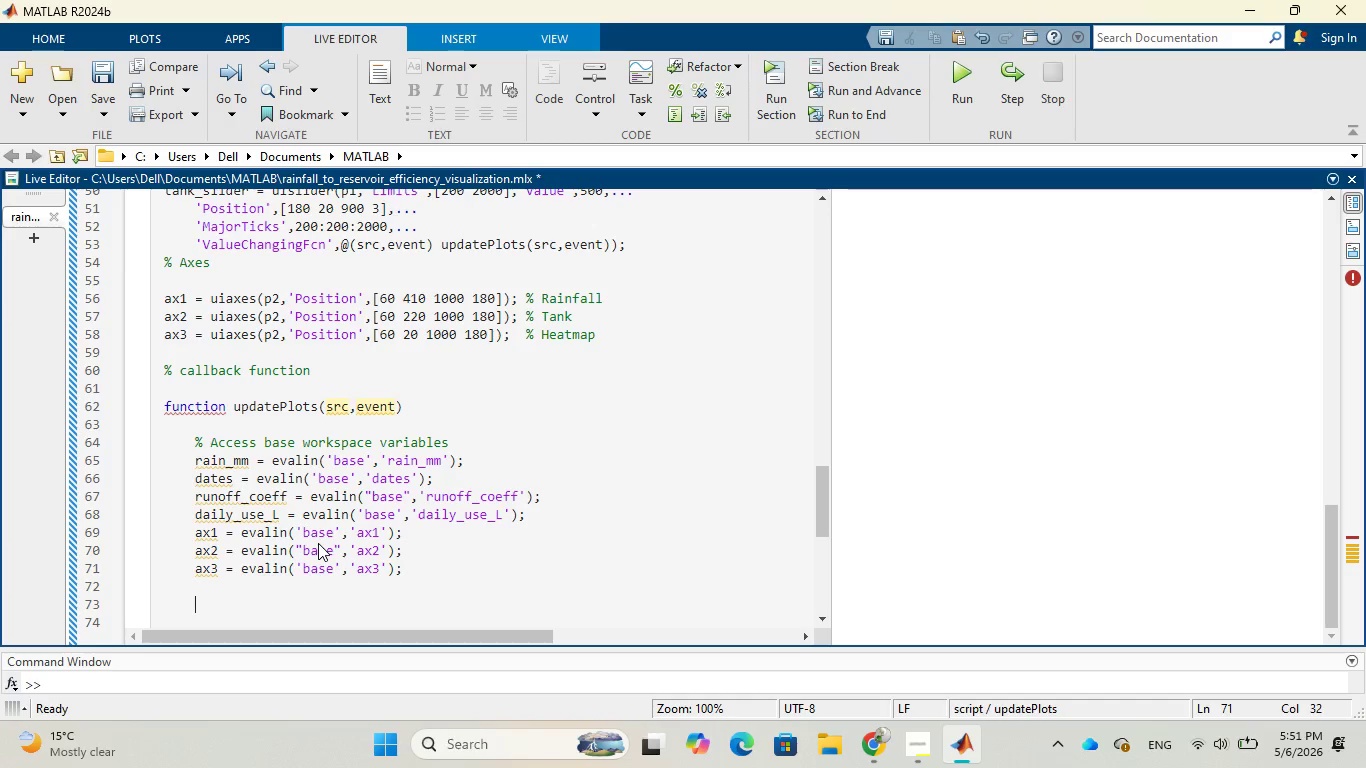 
wait(12.75)
 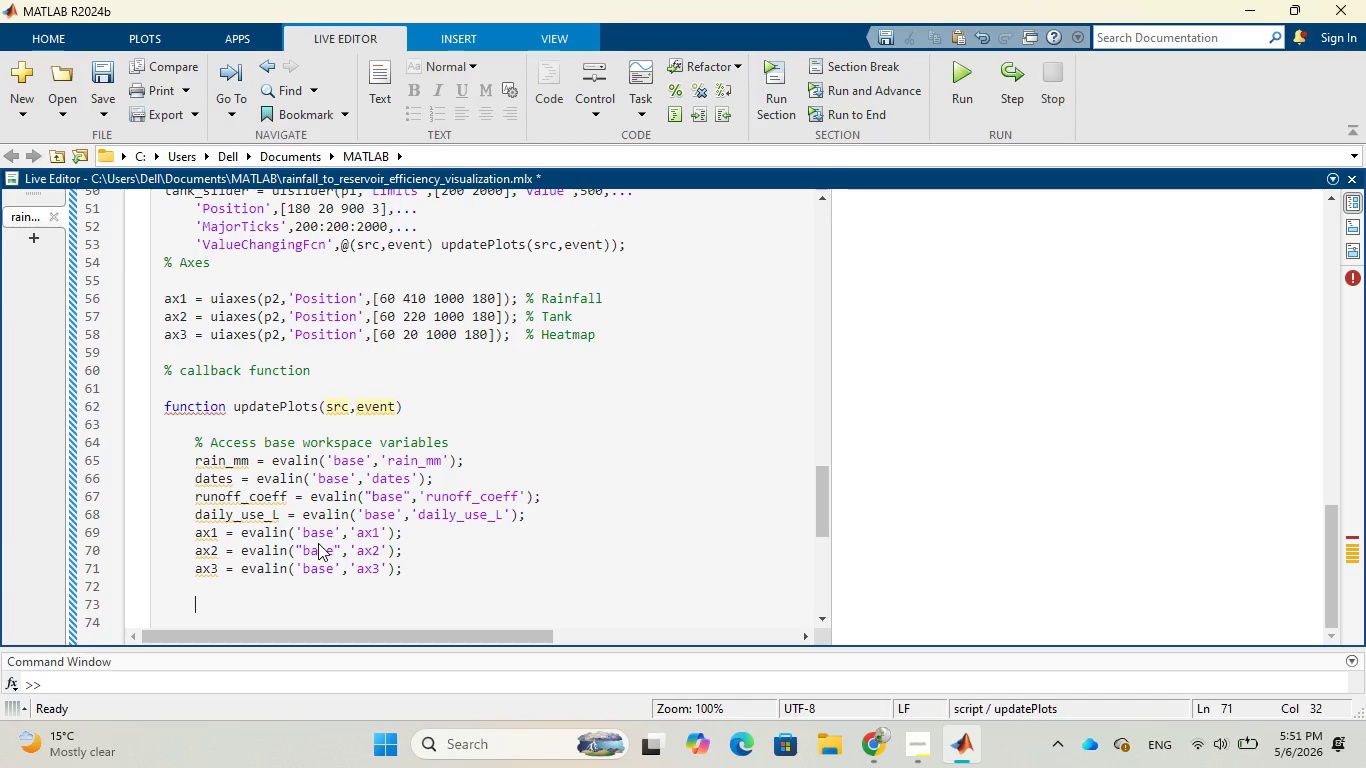 
type(roof)
 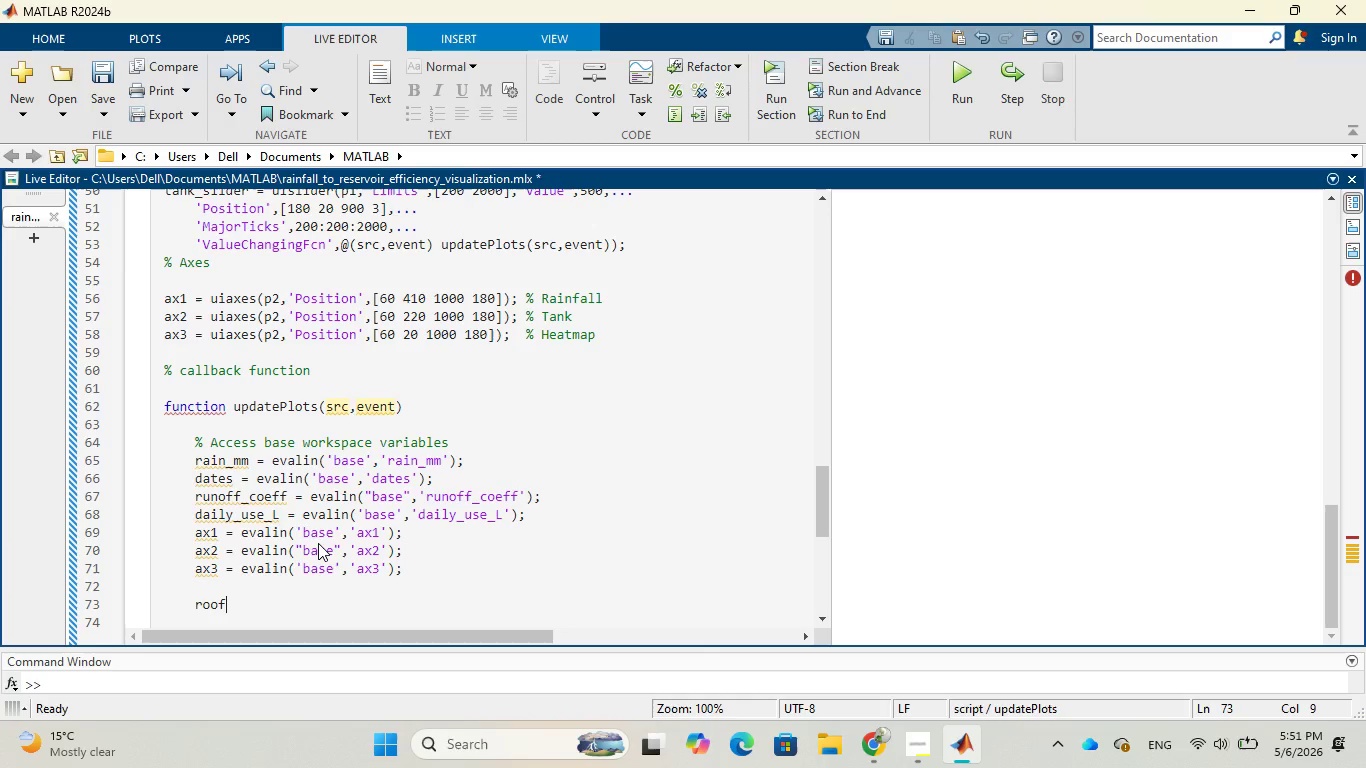 
wait(5.36)
 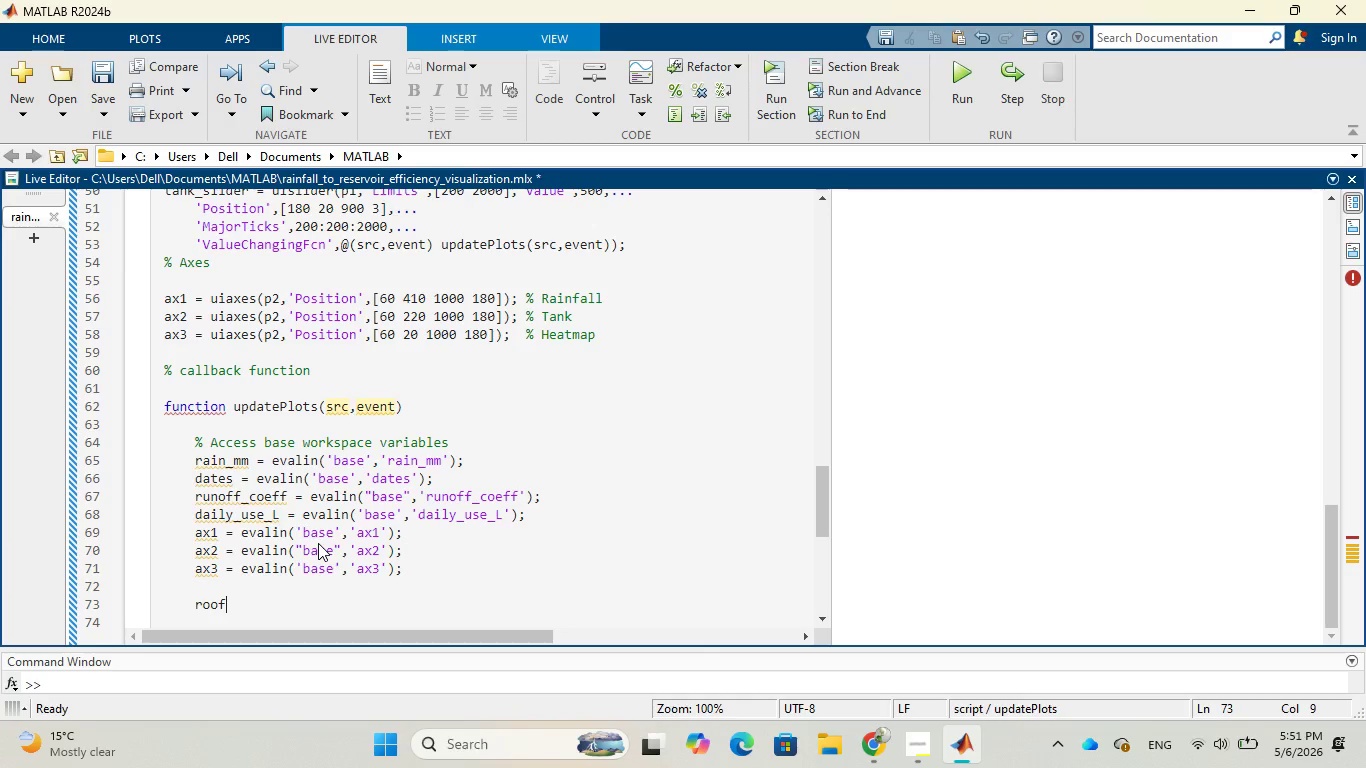 
type(_label = )
 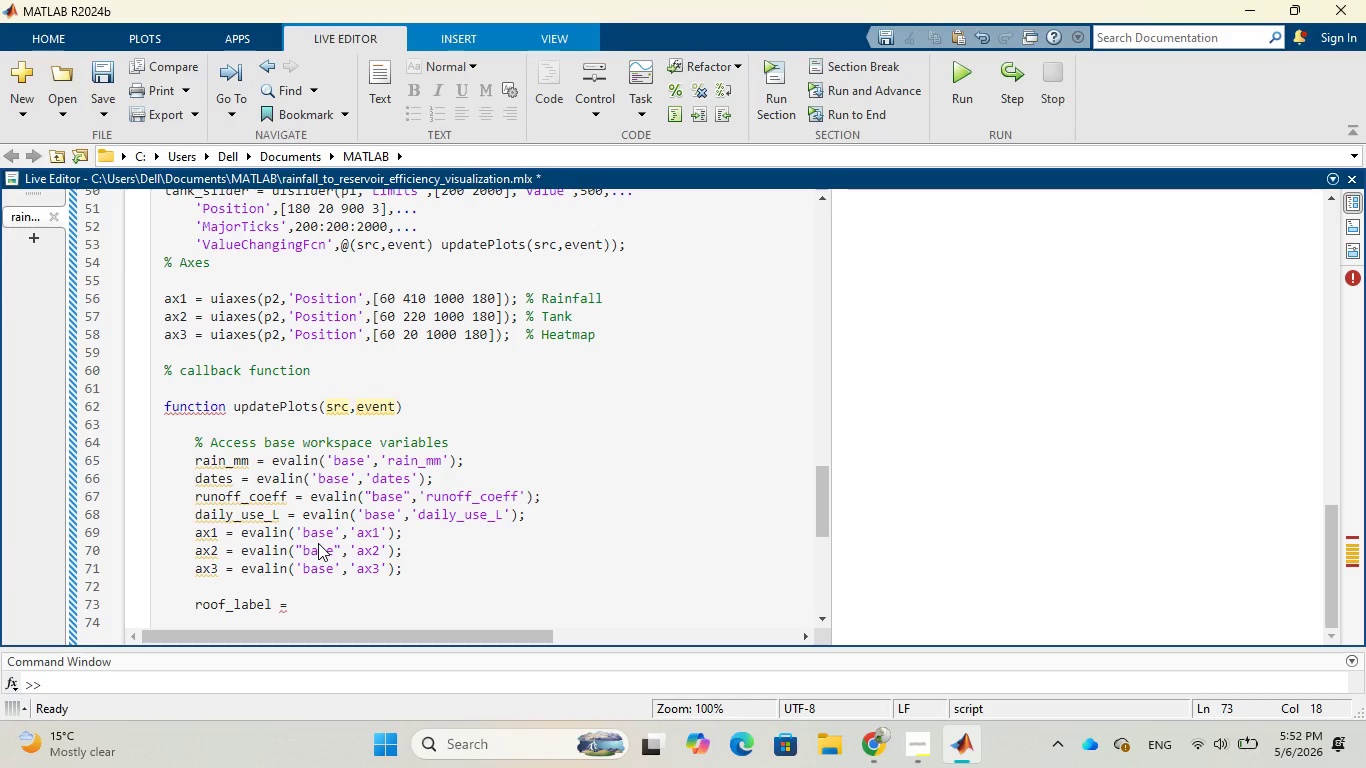 
type(eva)
key(Tab)
 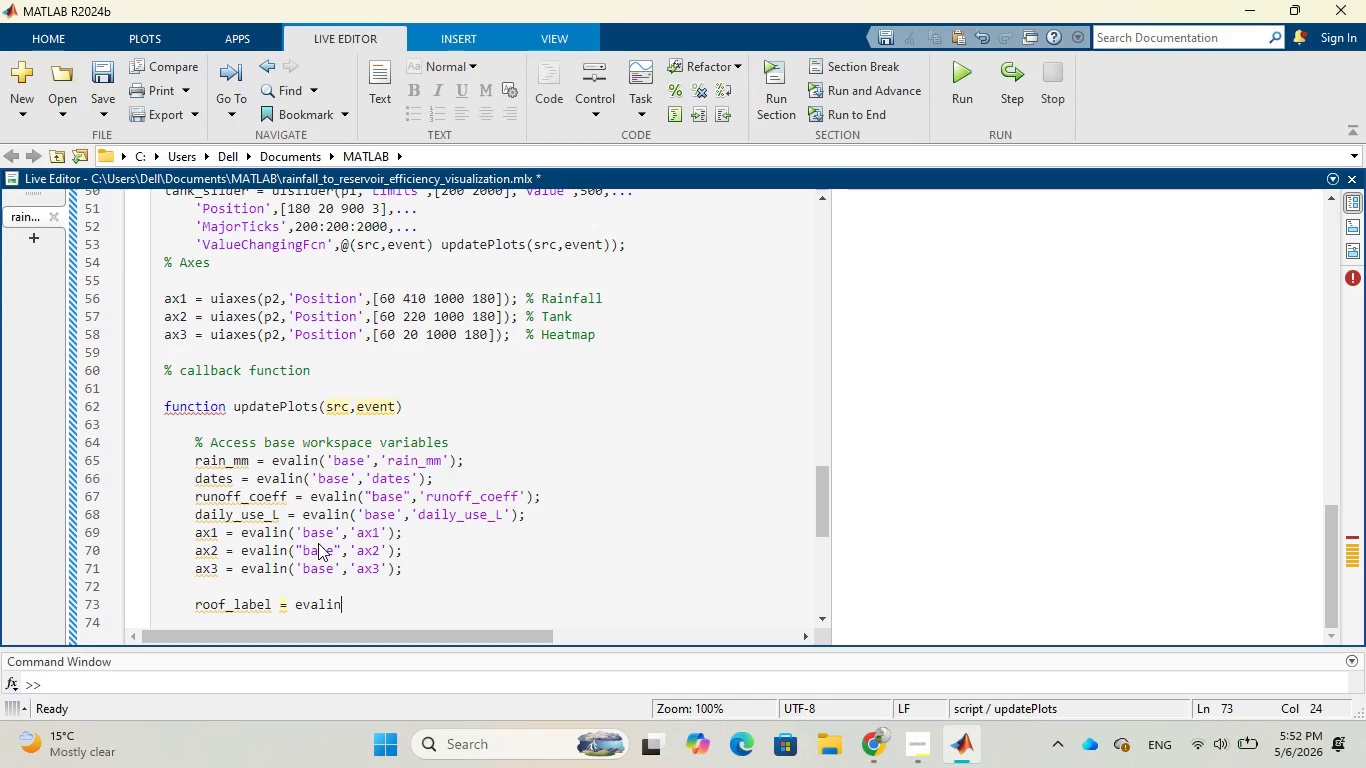 
wait(6.89)
 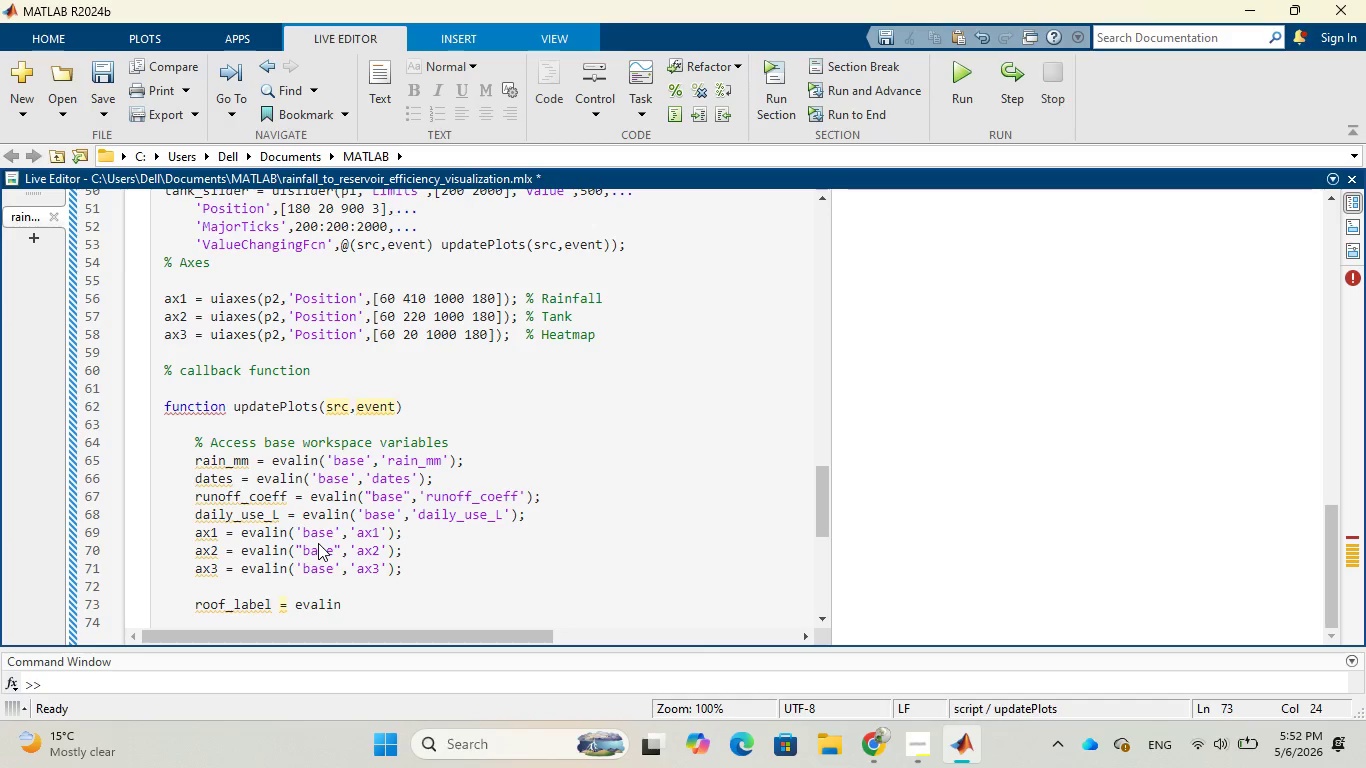 
key(Shift+9)
 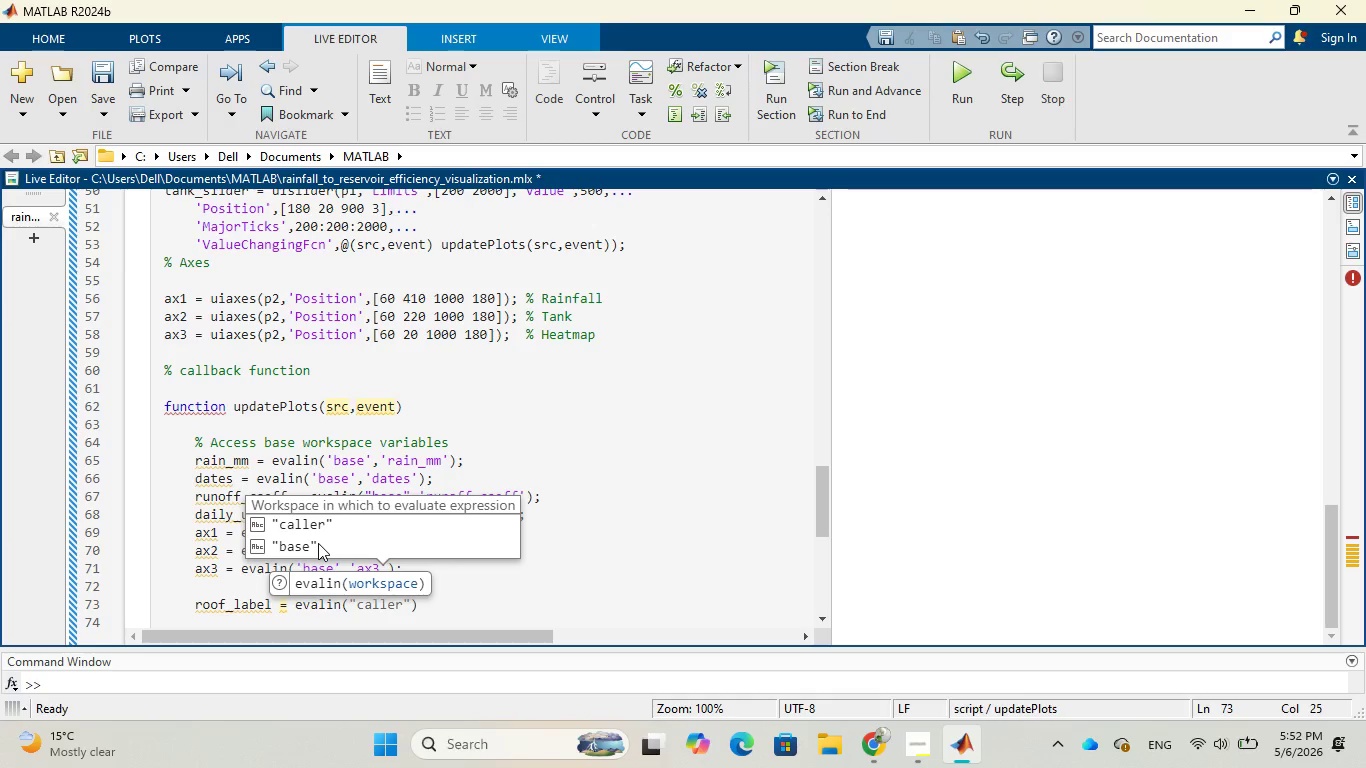 
left_click([316, 547])
 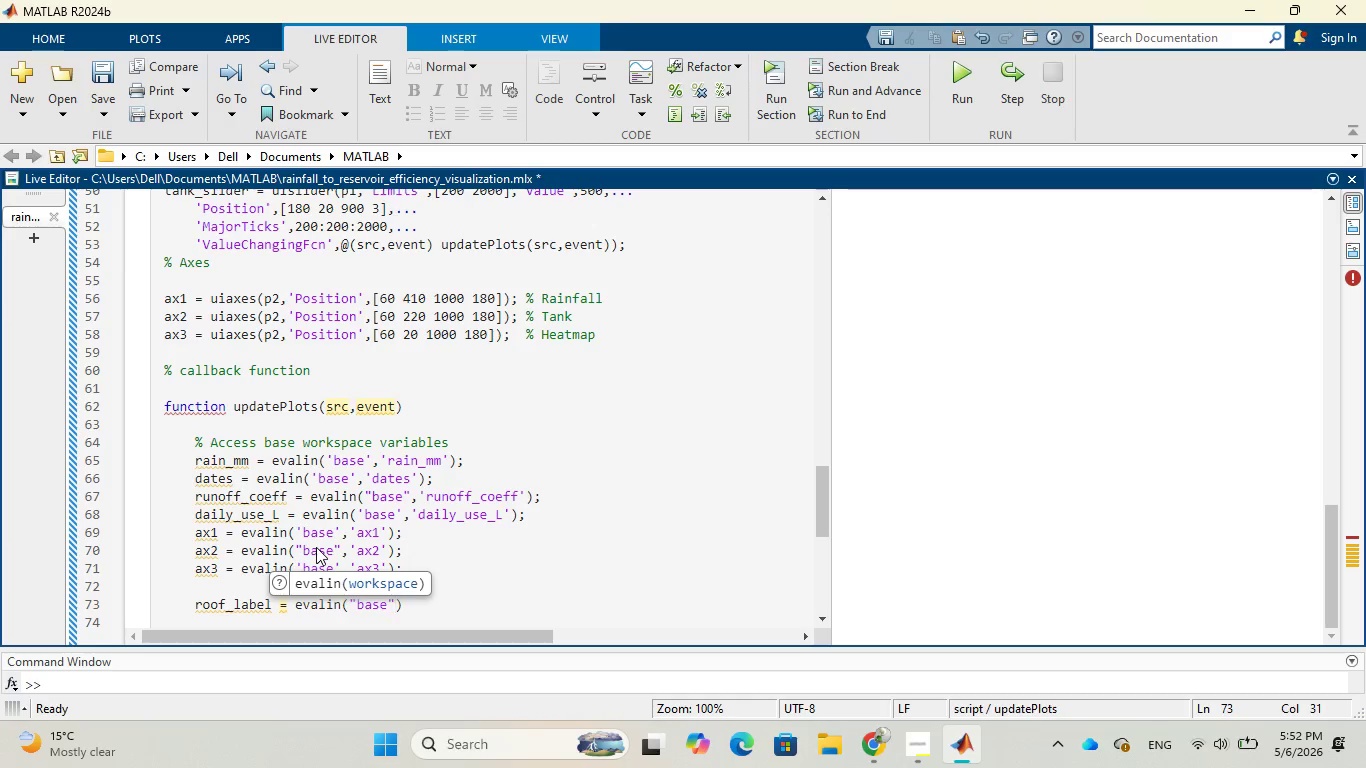 
wait(13.11)
 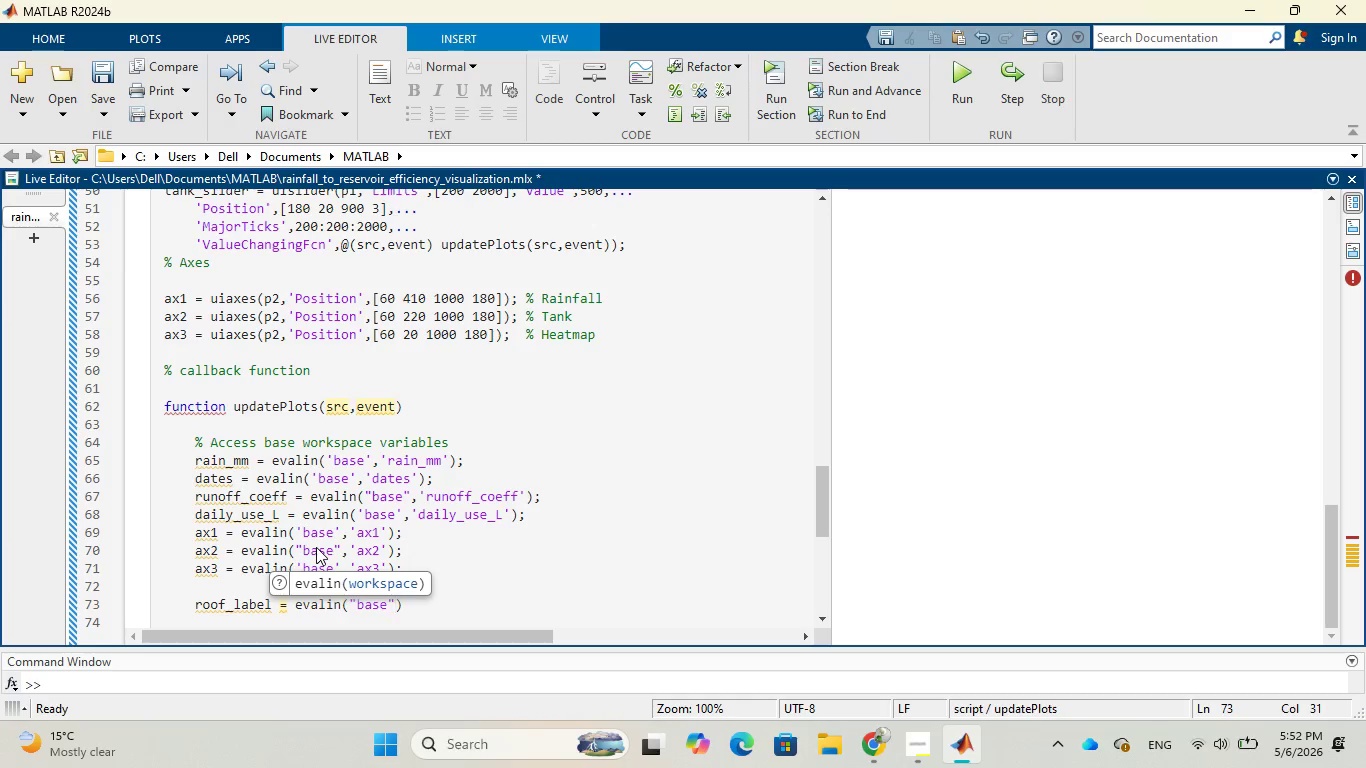 
key(Comma)
 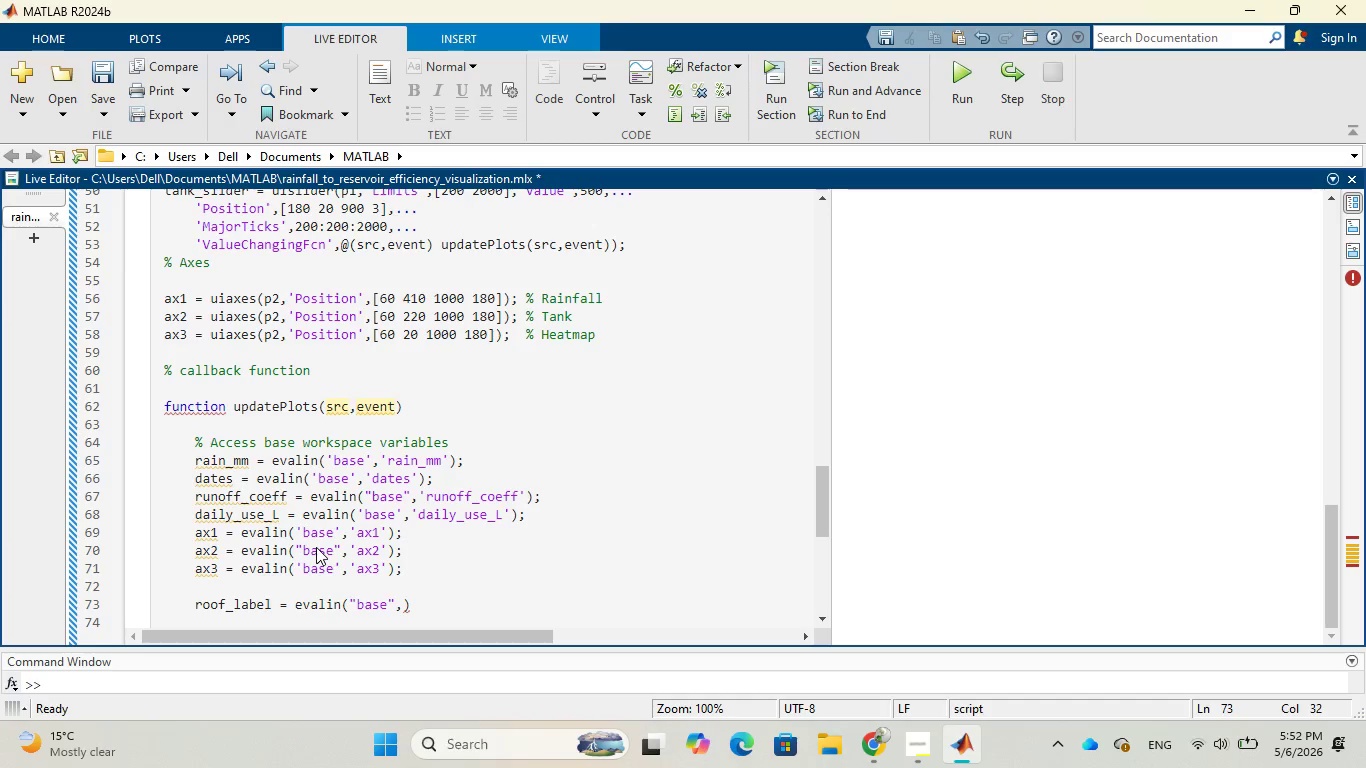 
wait(5.73)
 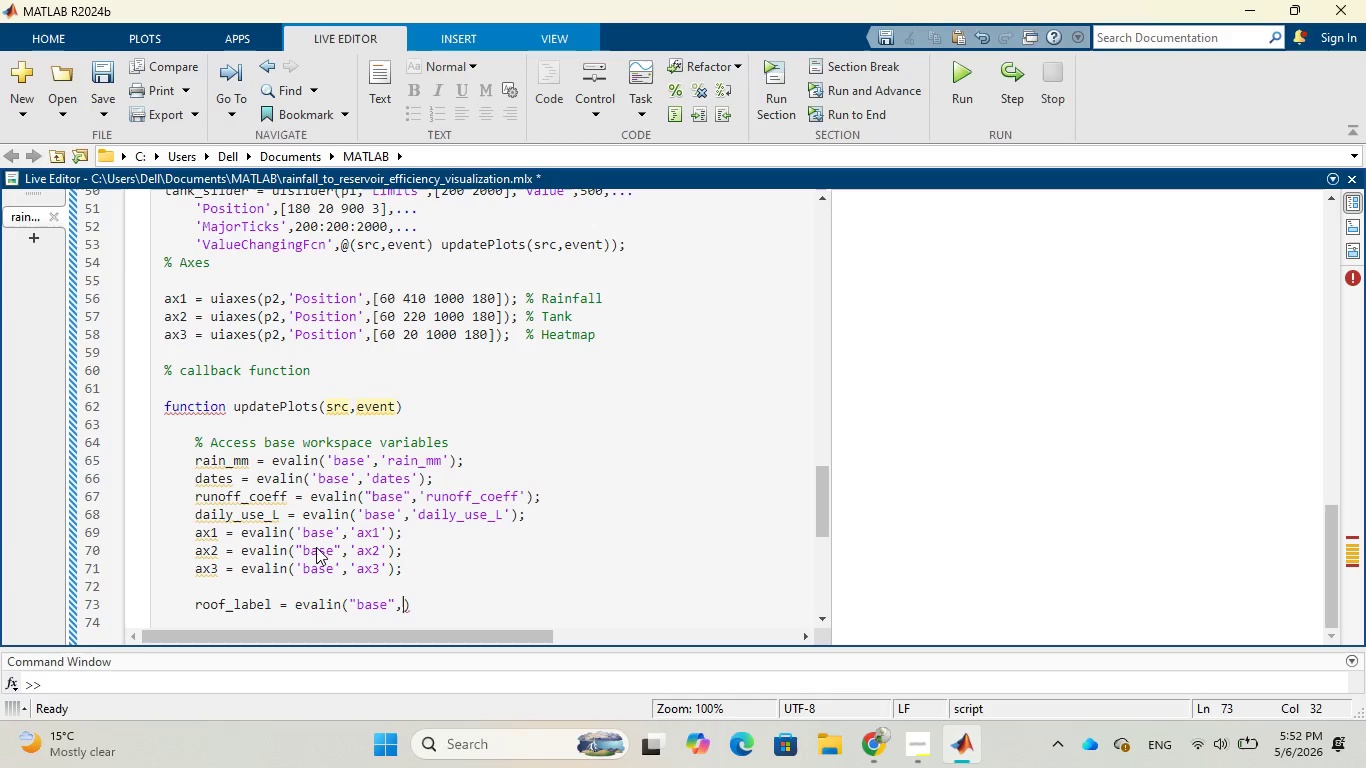 
key(Quote)
 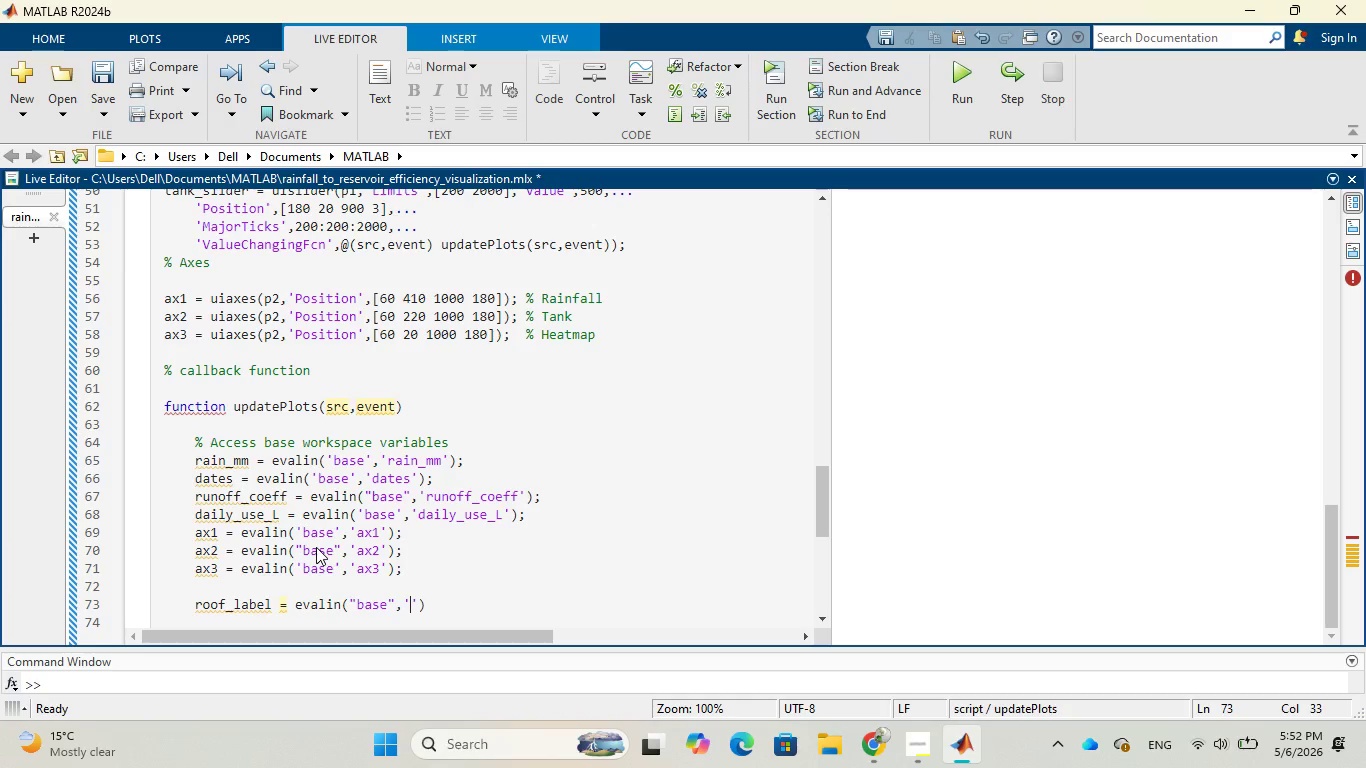 
wait(5.11)
 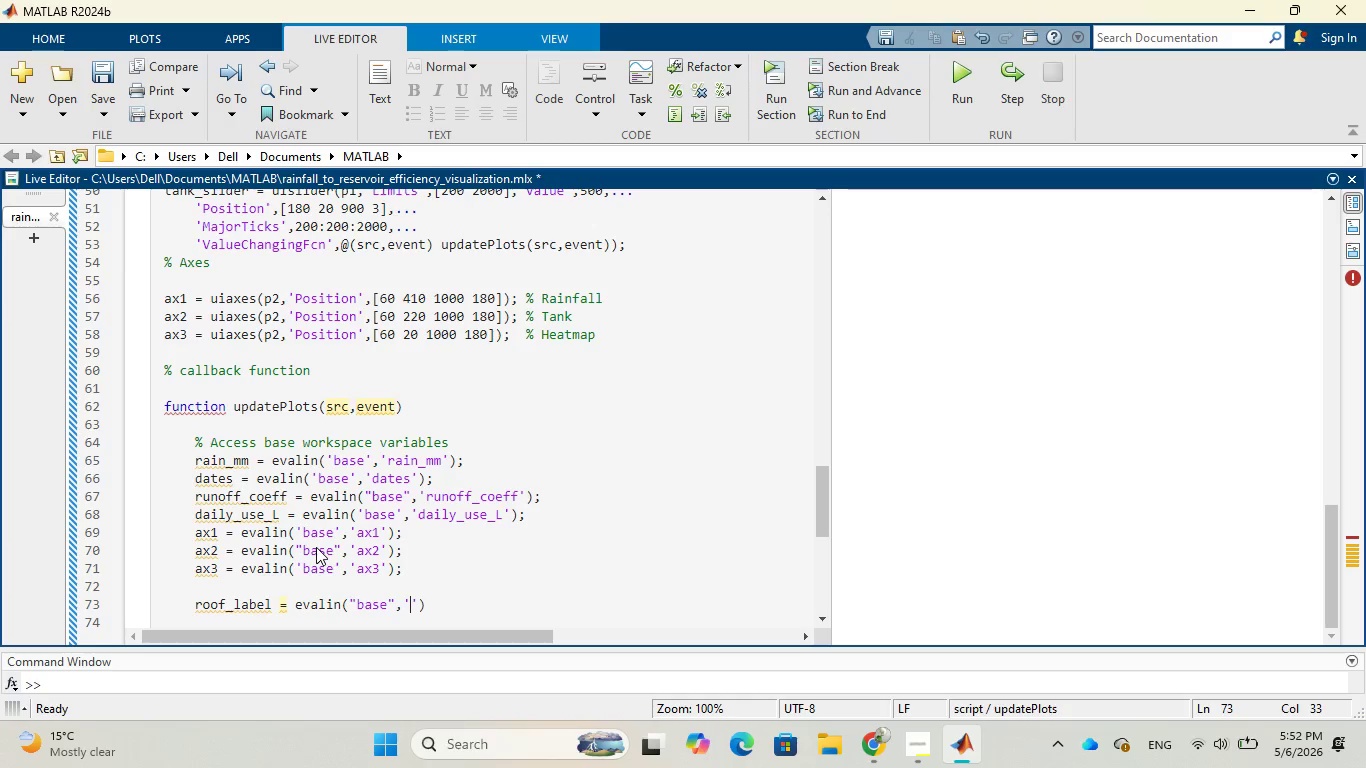 
type(roof_label)
 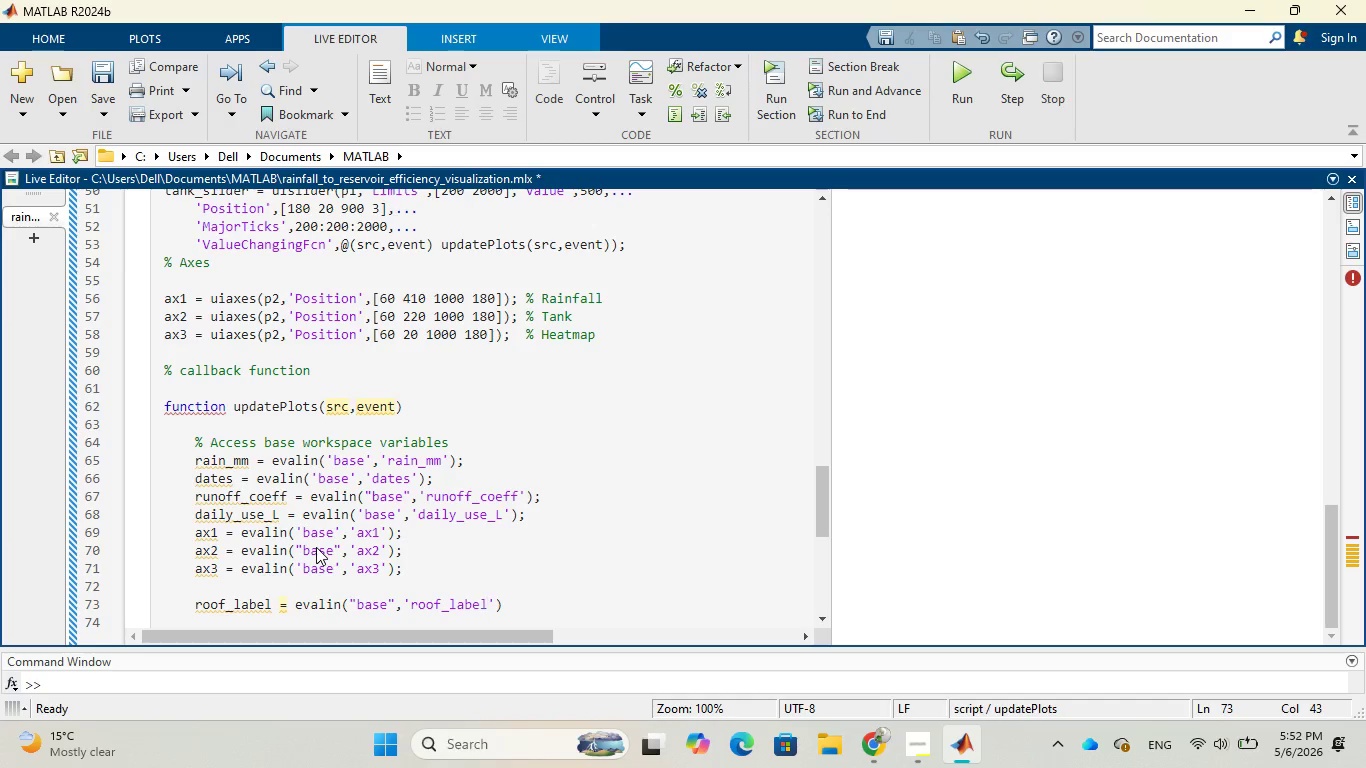 
key(ArrowRight)
 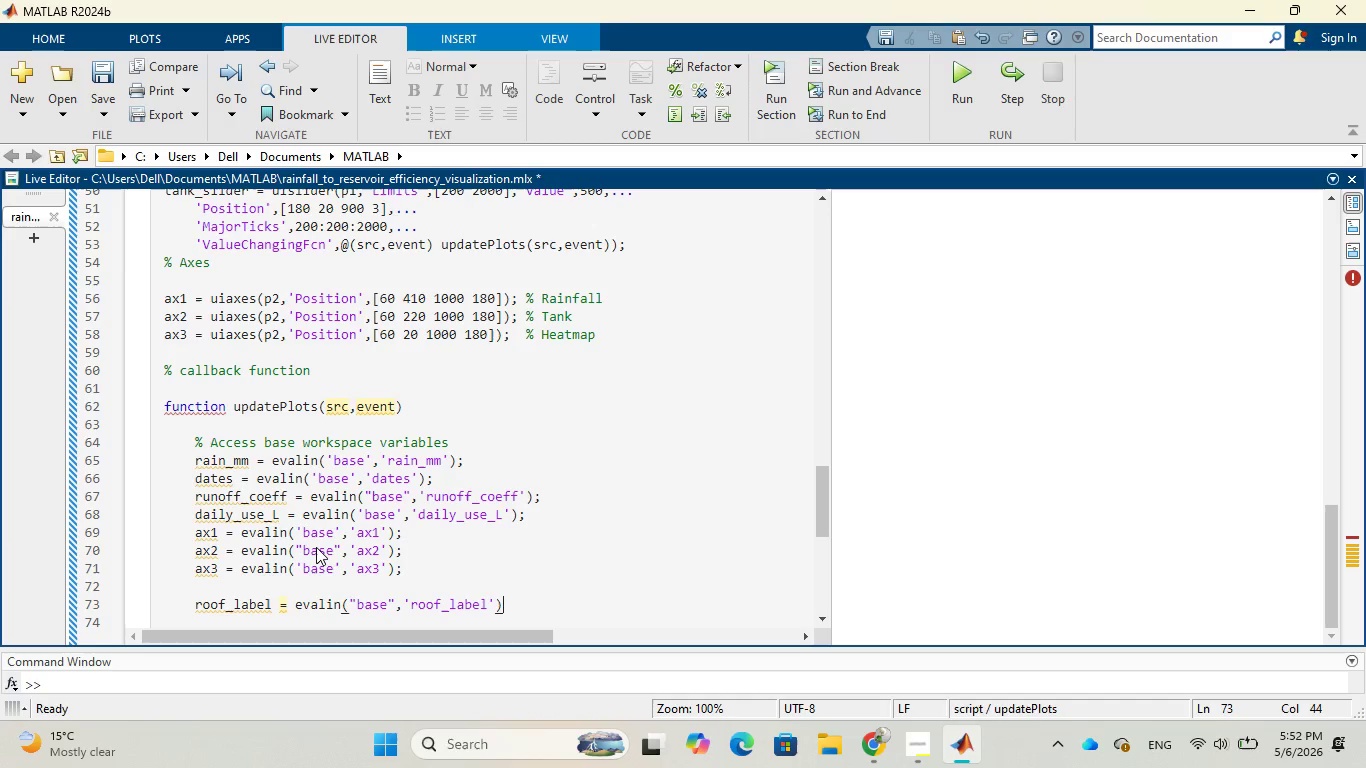 
key(ArrowRight)
 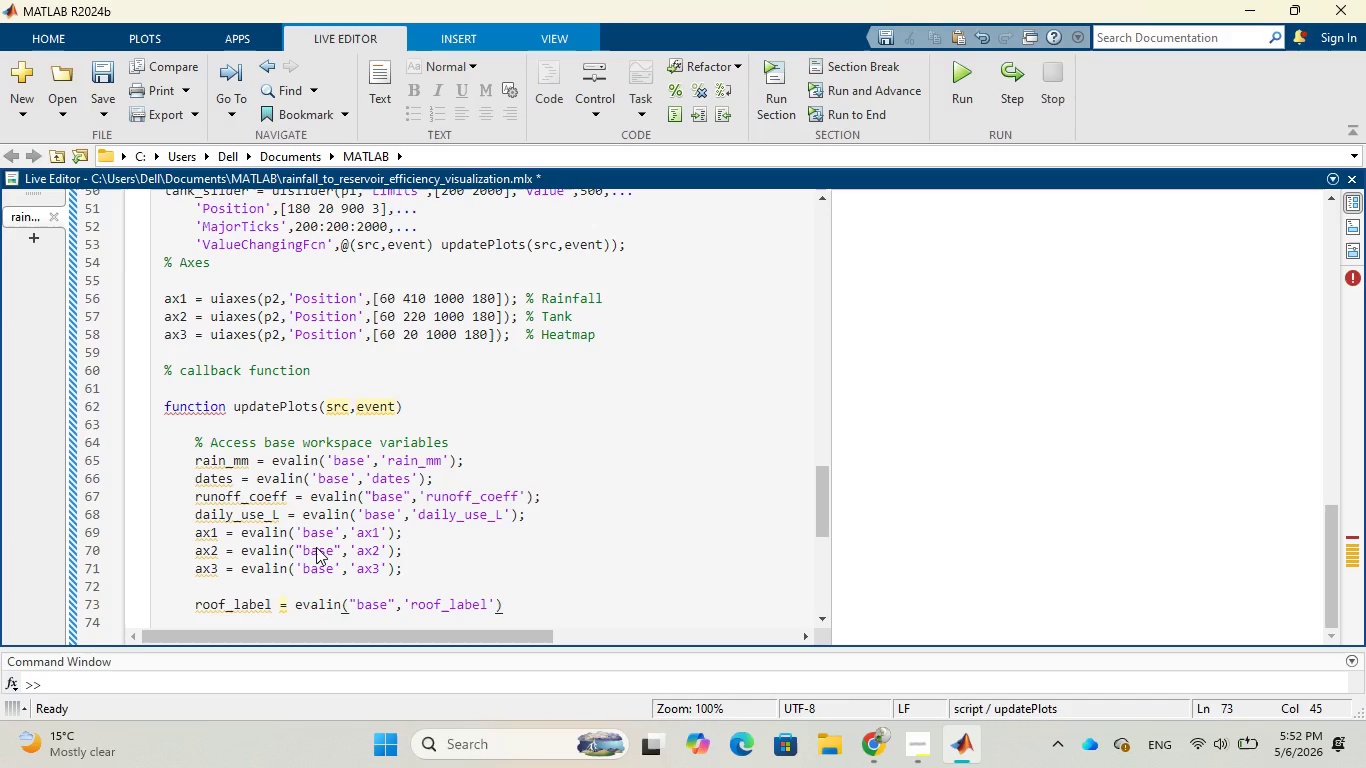 
key(Semicolon)
 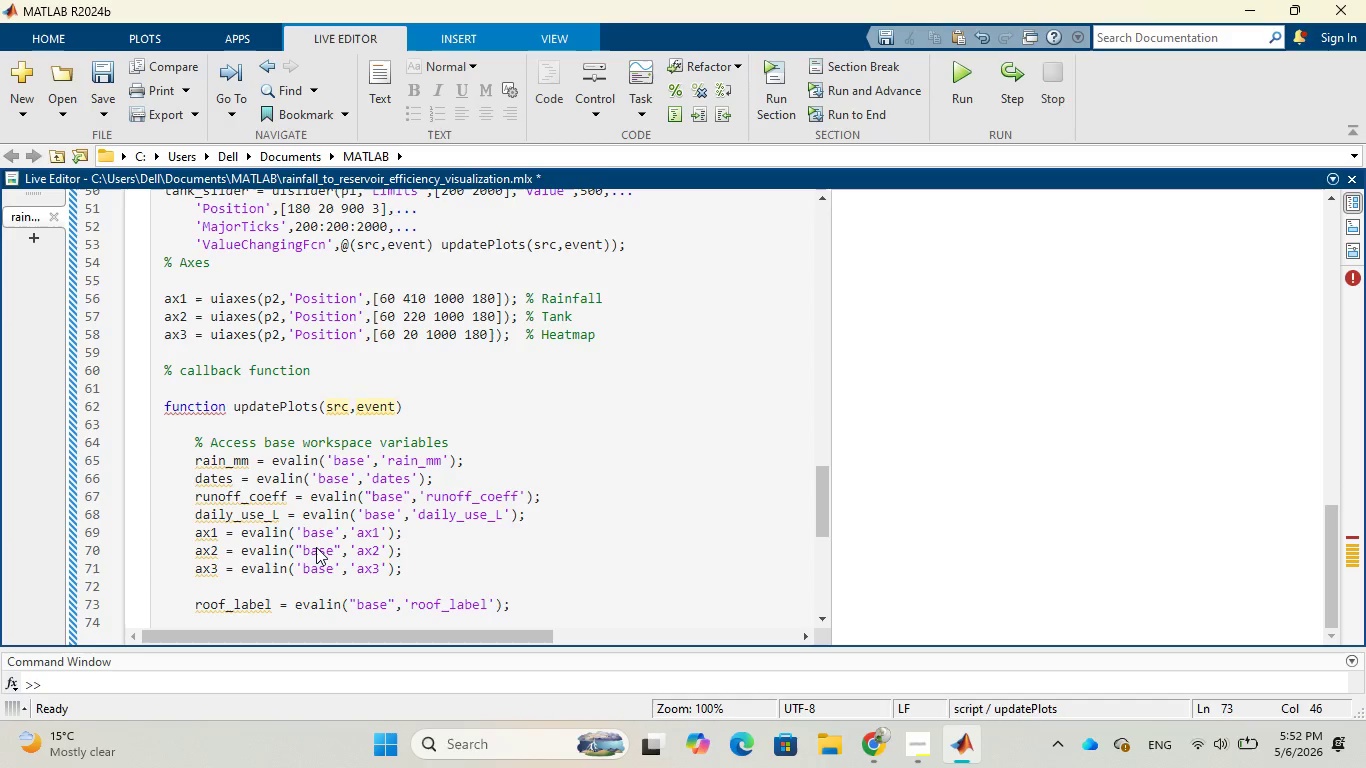 
key(Enter)
 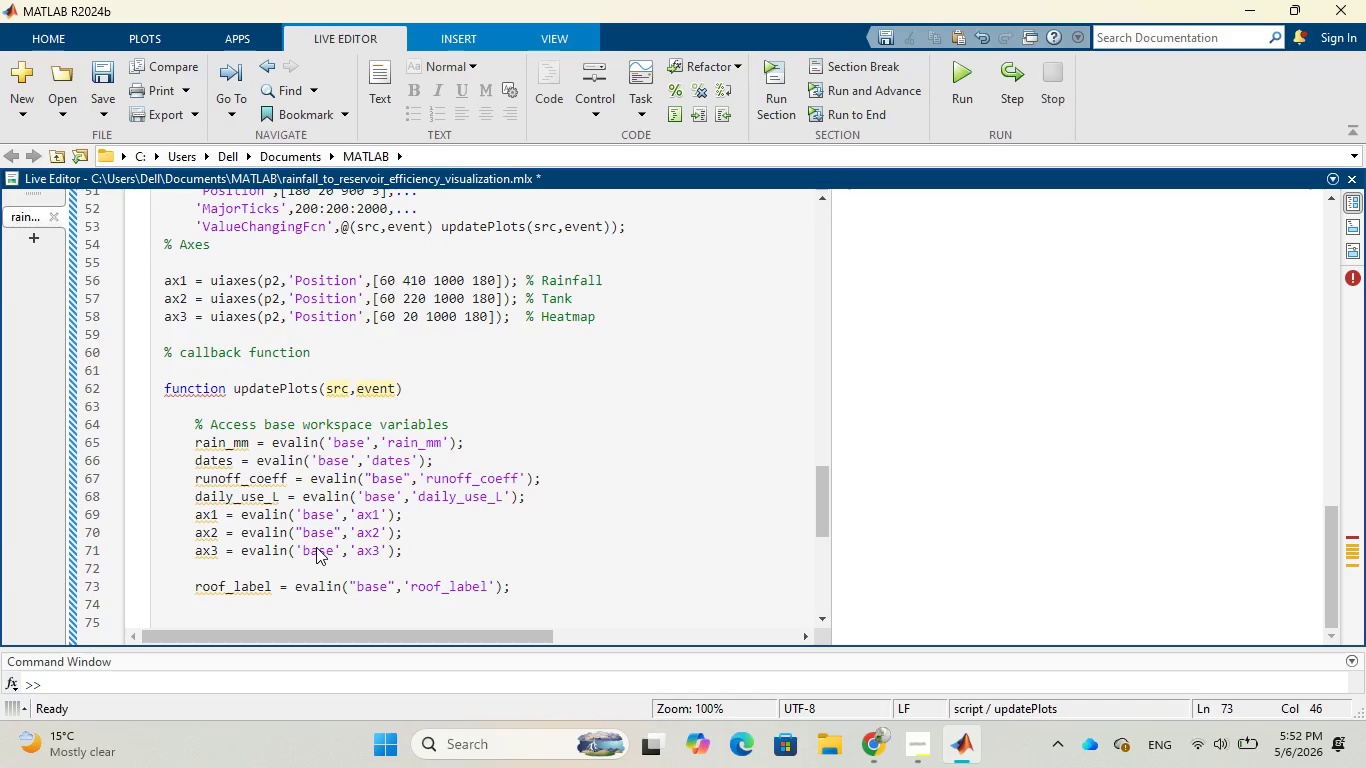 
type(tank)
 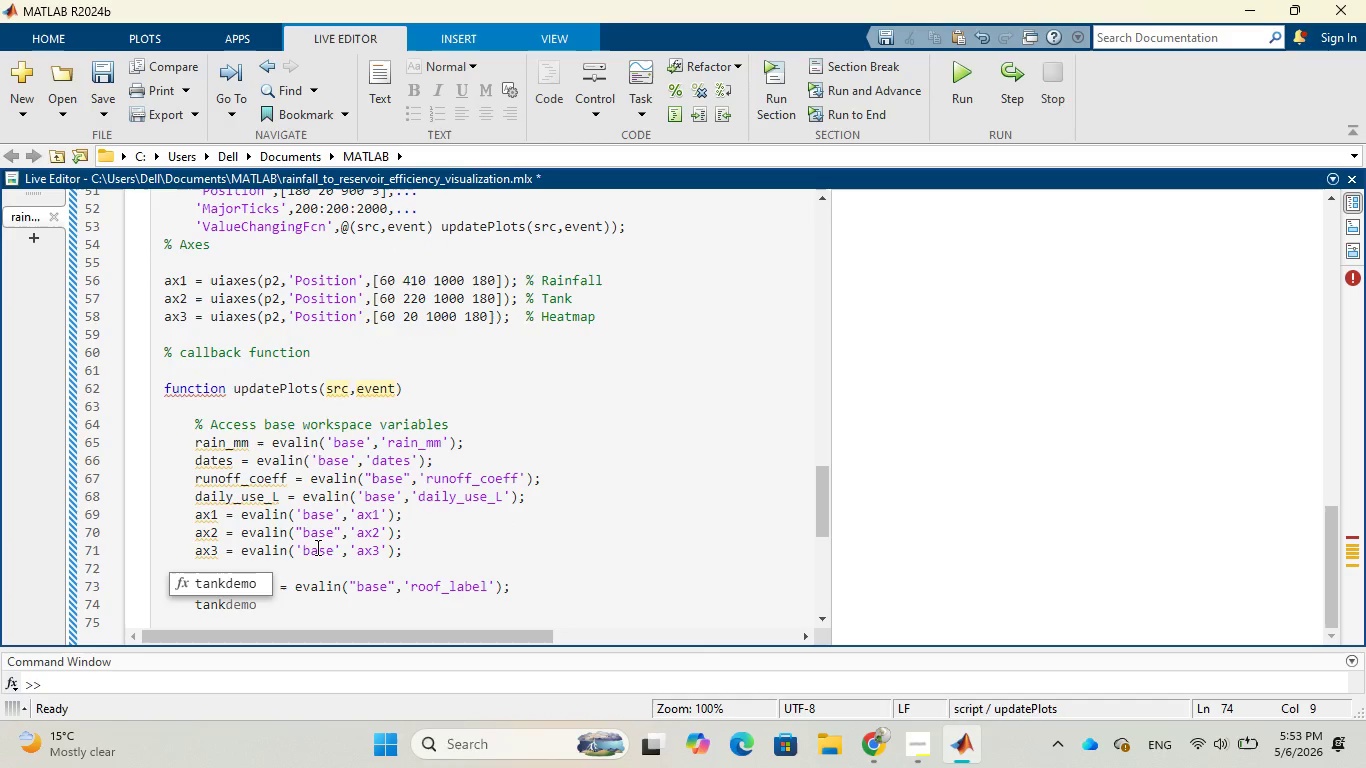 
type(_label = )
 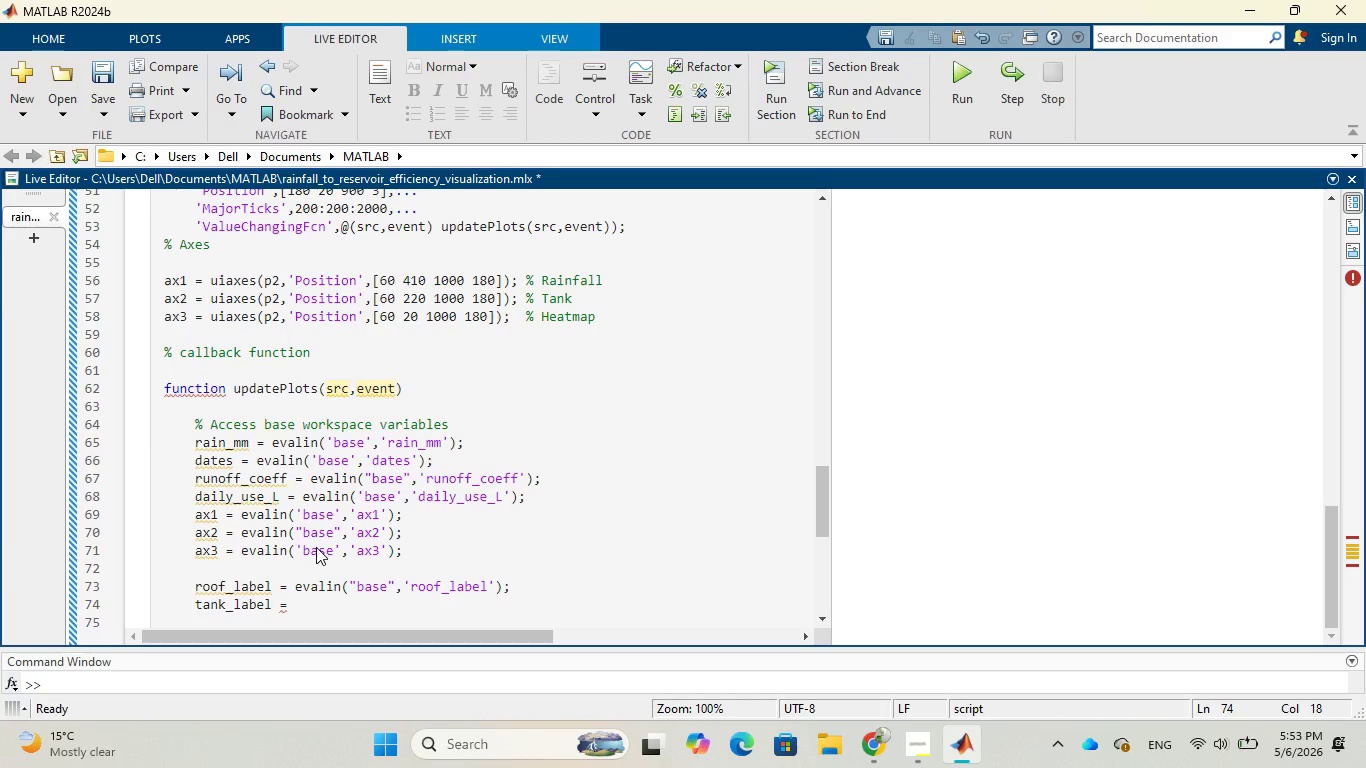 
type(evalin()
 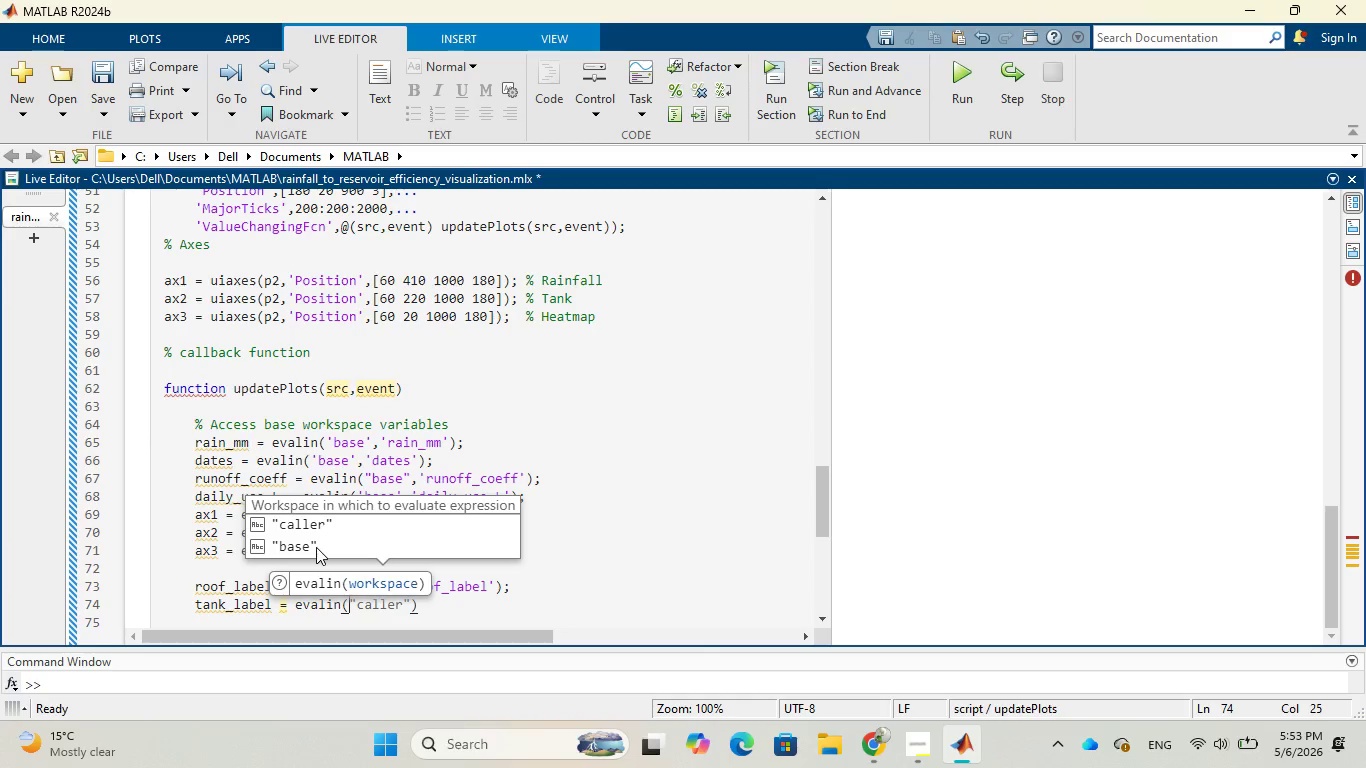 
left_click([316, 547])
 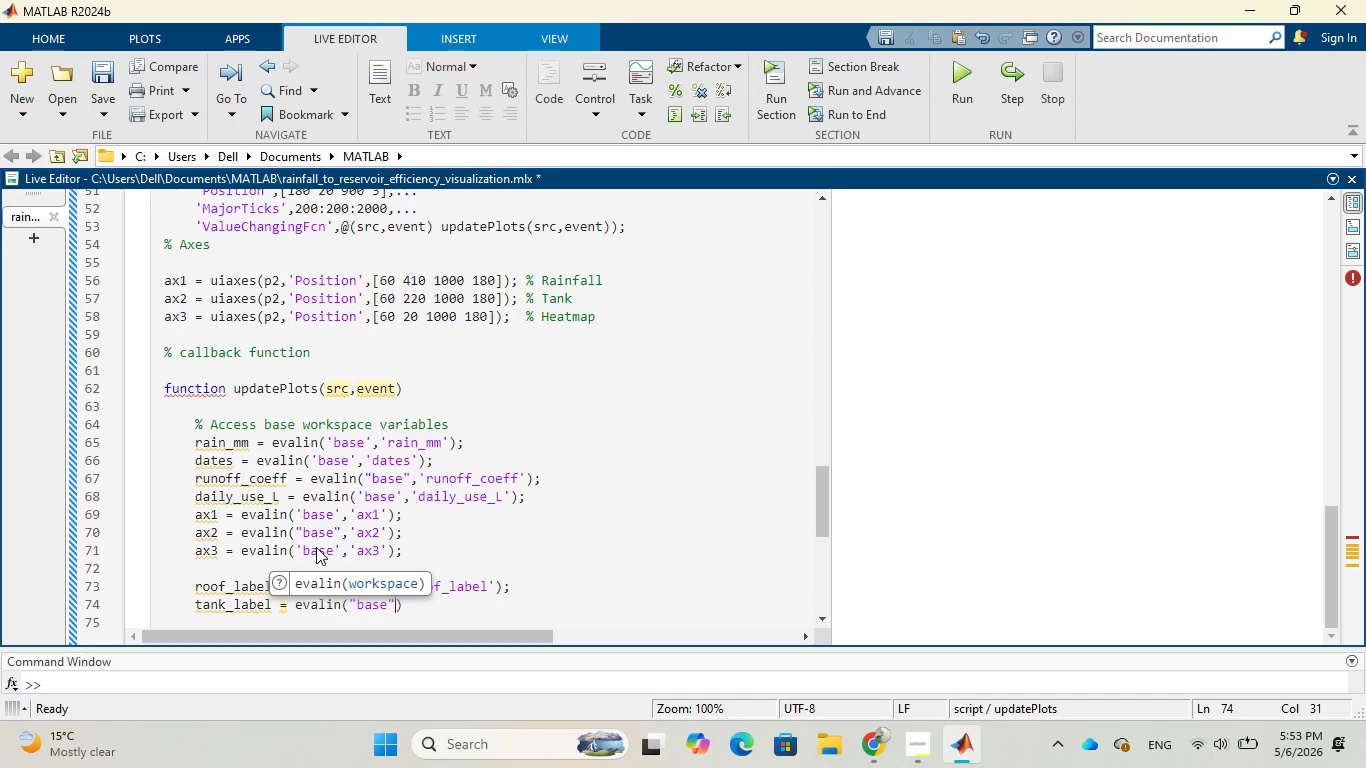 
wait(6.62)
 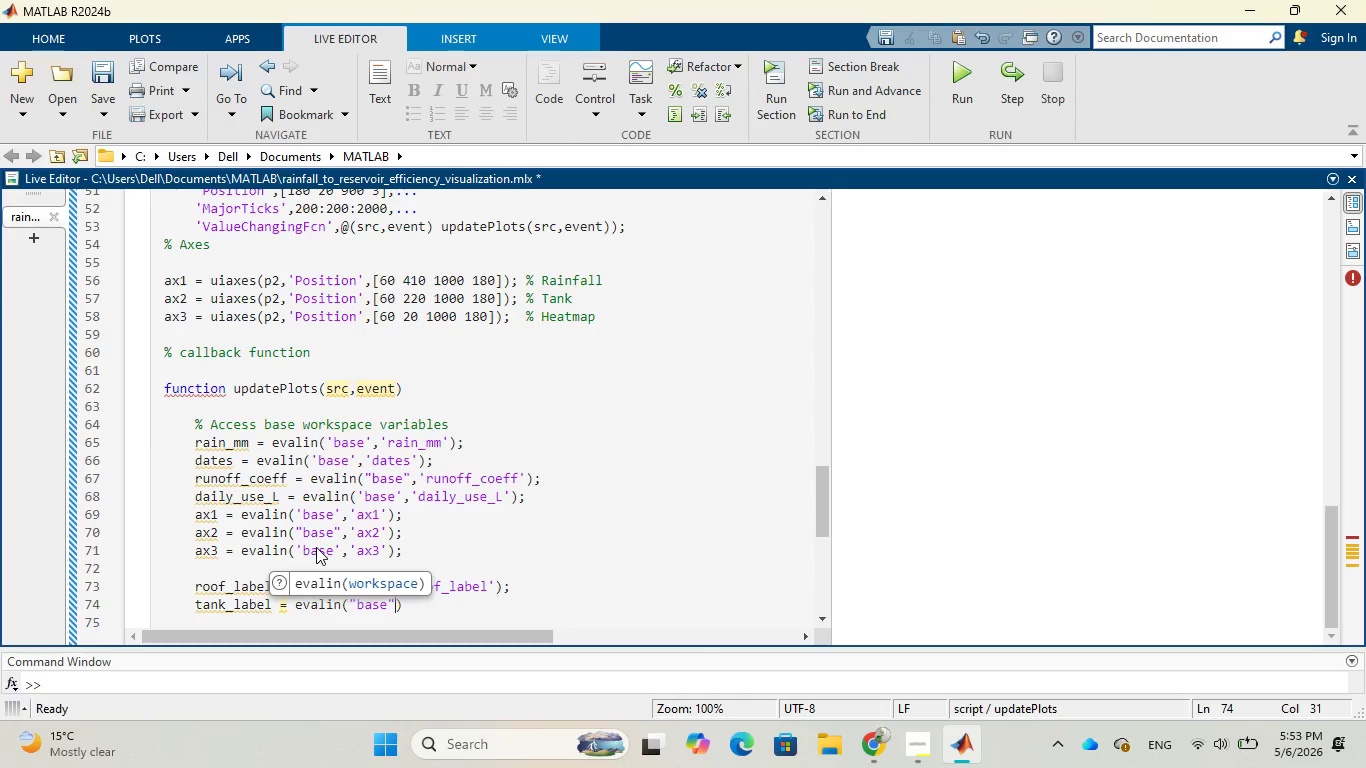 
key(Comma)
 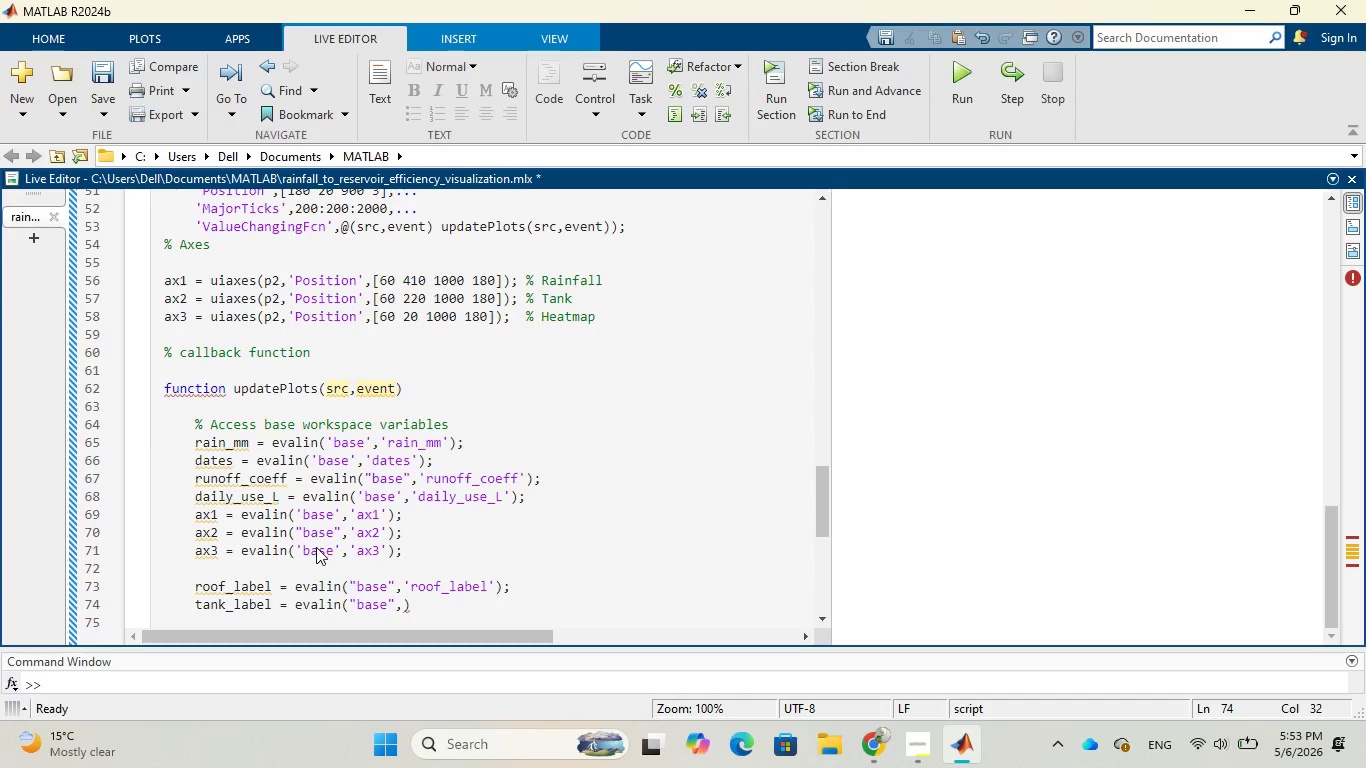 
key(Quote)
 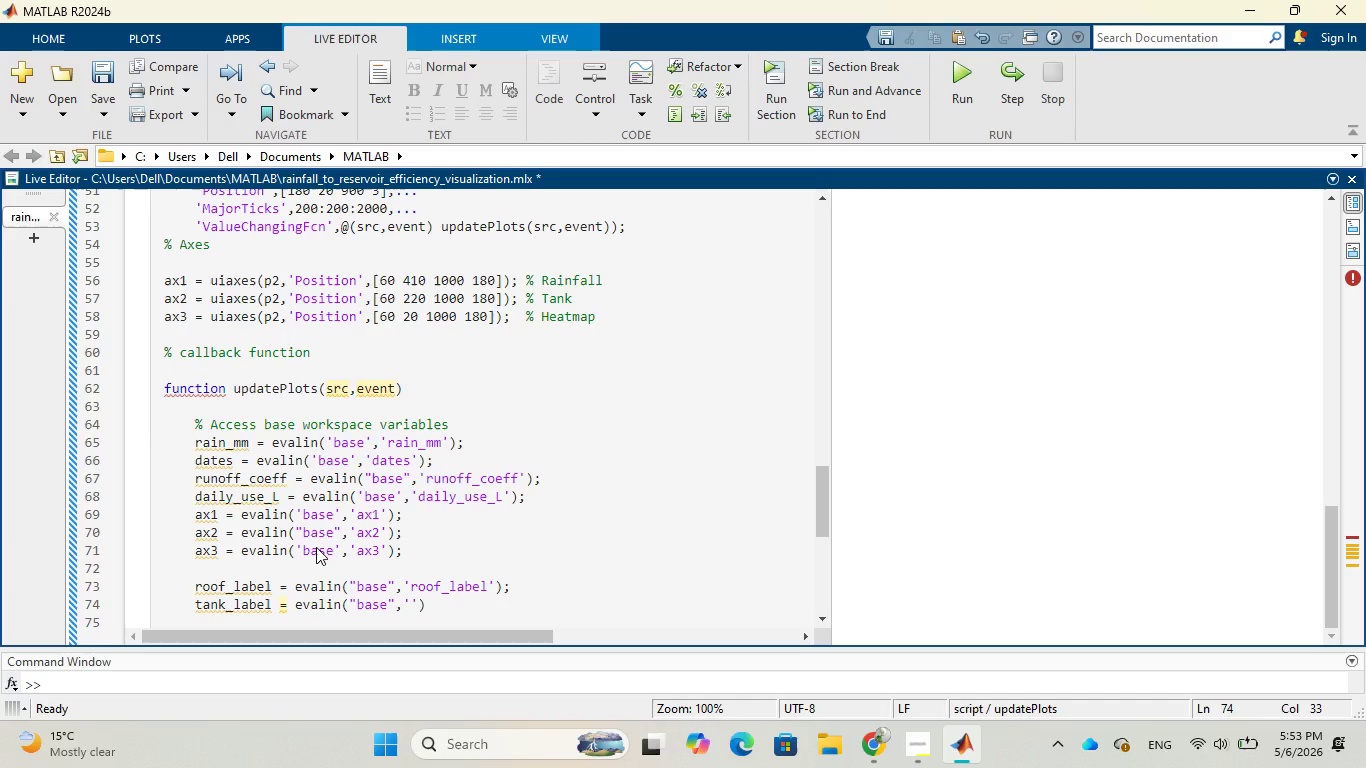 
type(tank_label)
 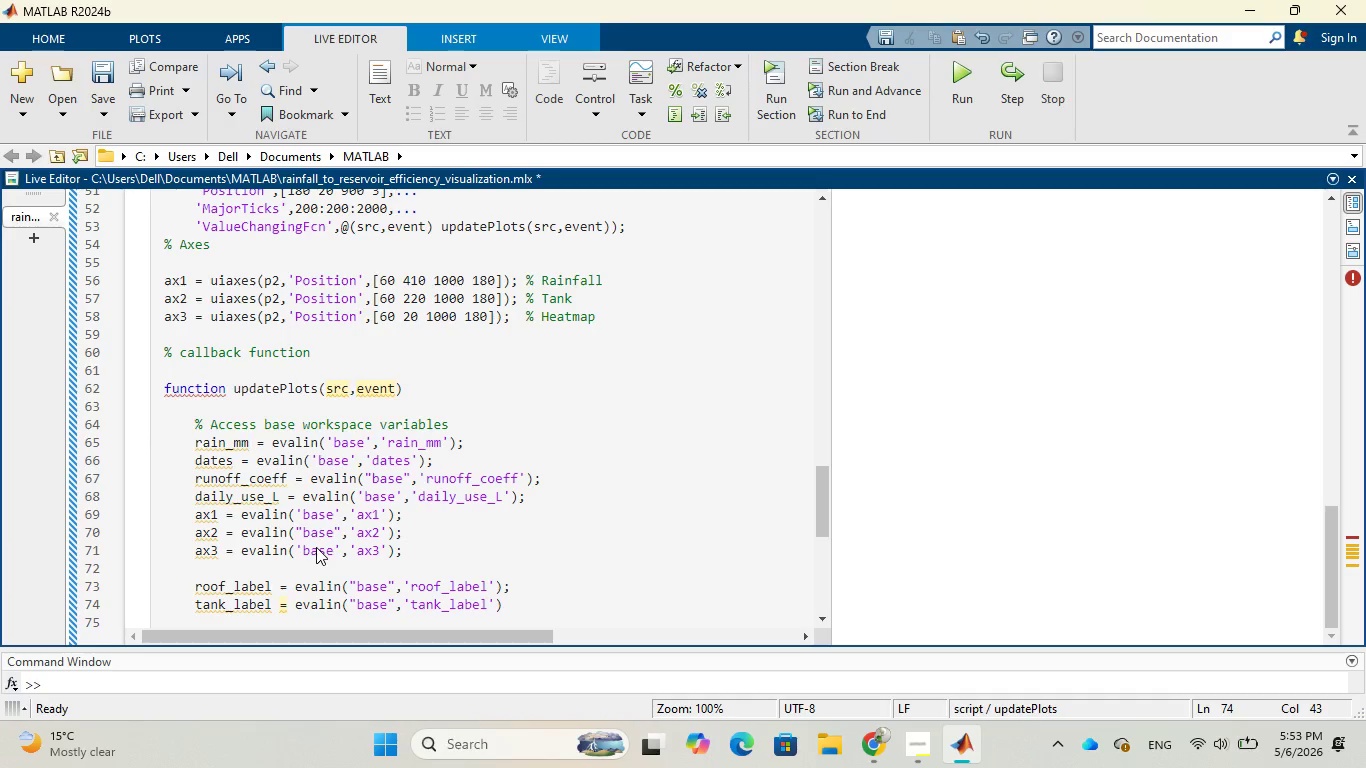 
key(ArrowRight)
 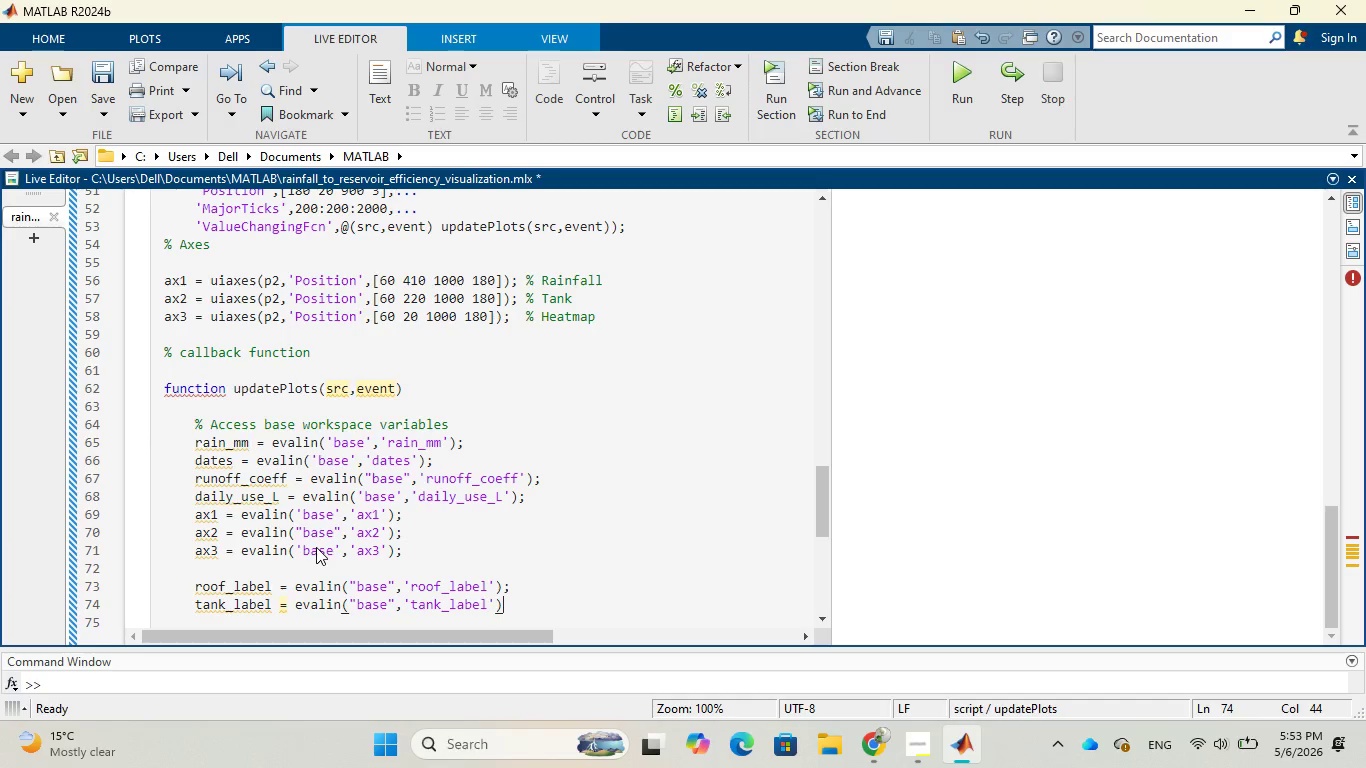 
key(ArrowRight)
 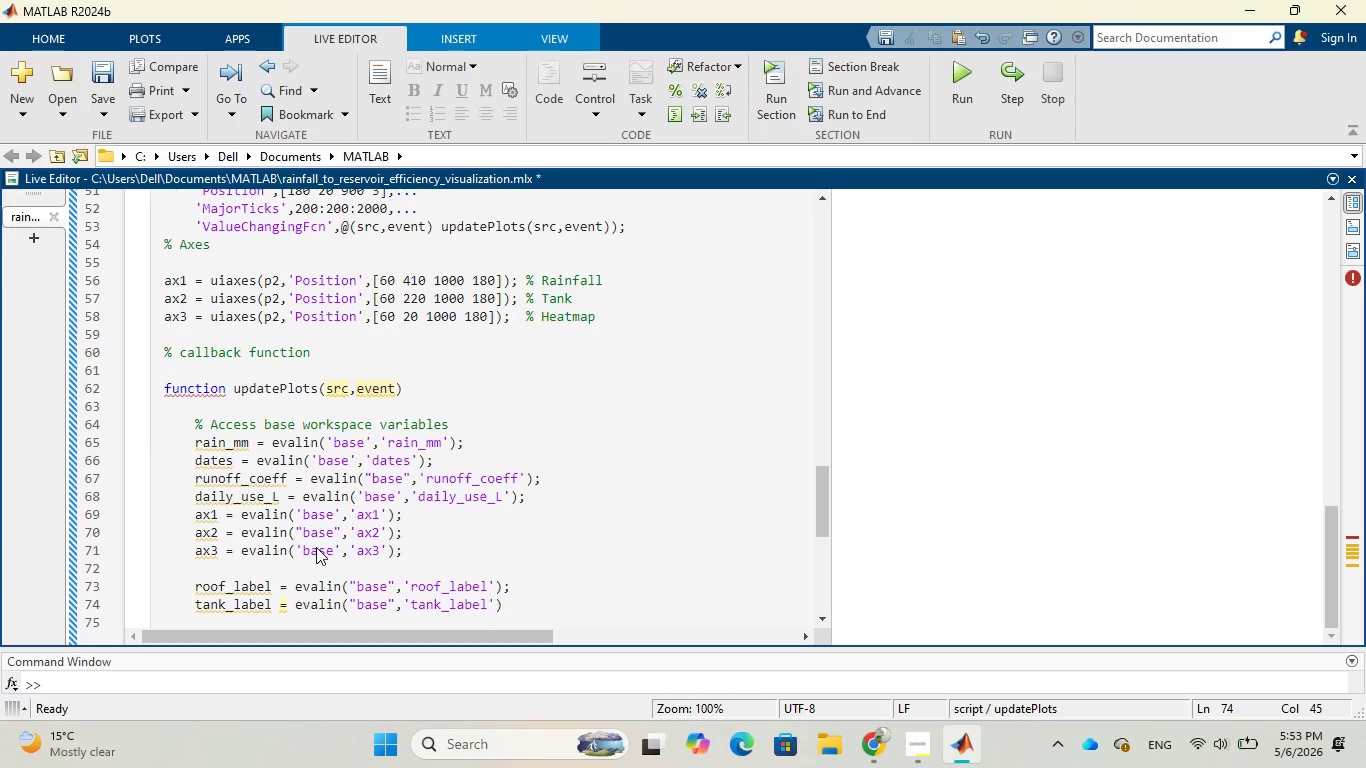 
key(Semicolon)
 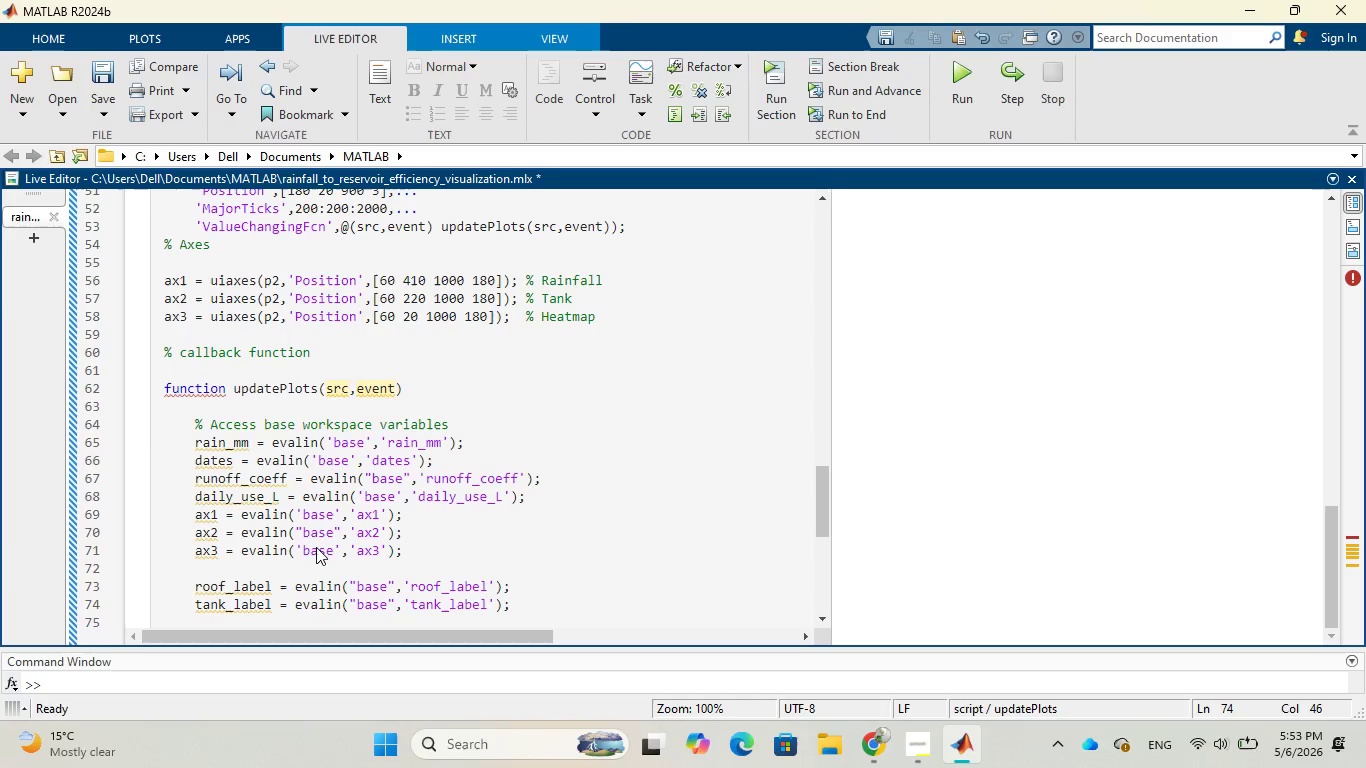 
key(Enter)
 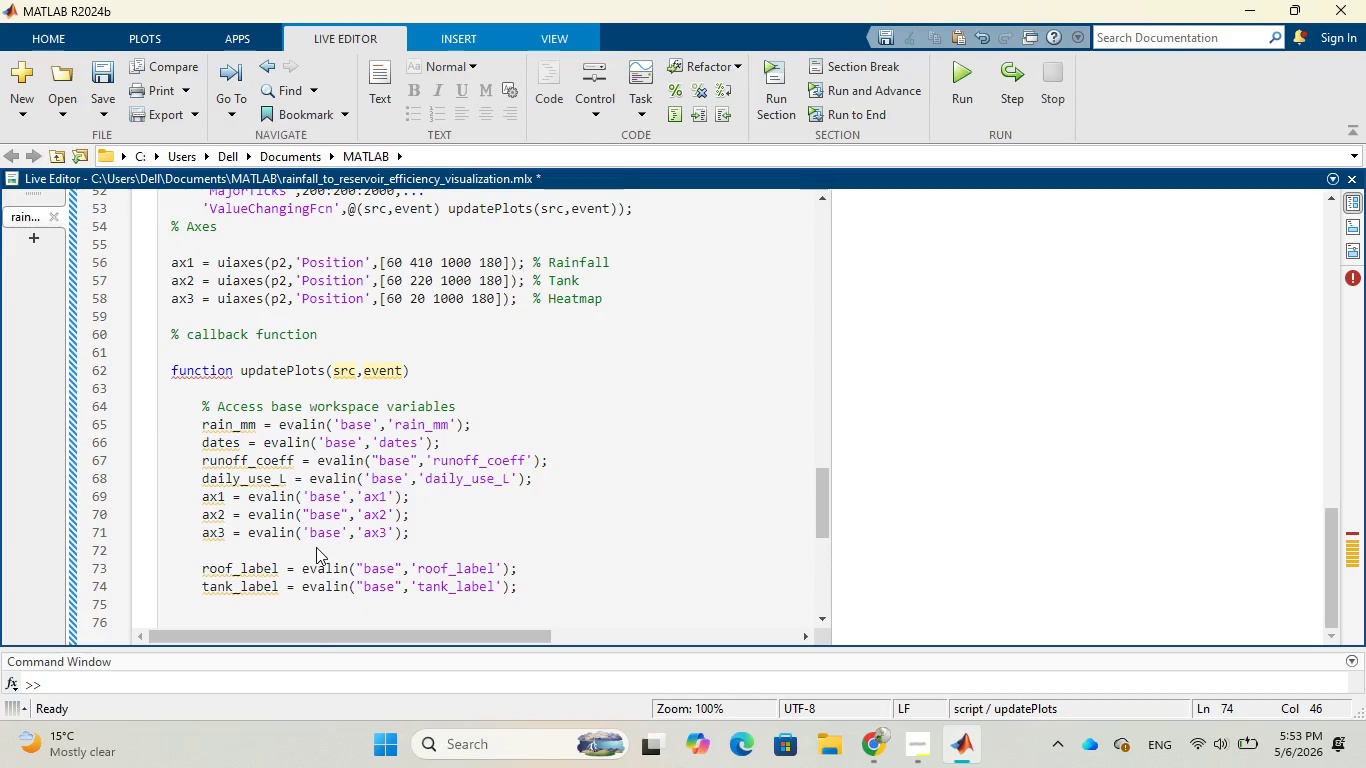 
type(roof_slider = )
 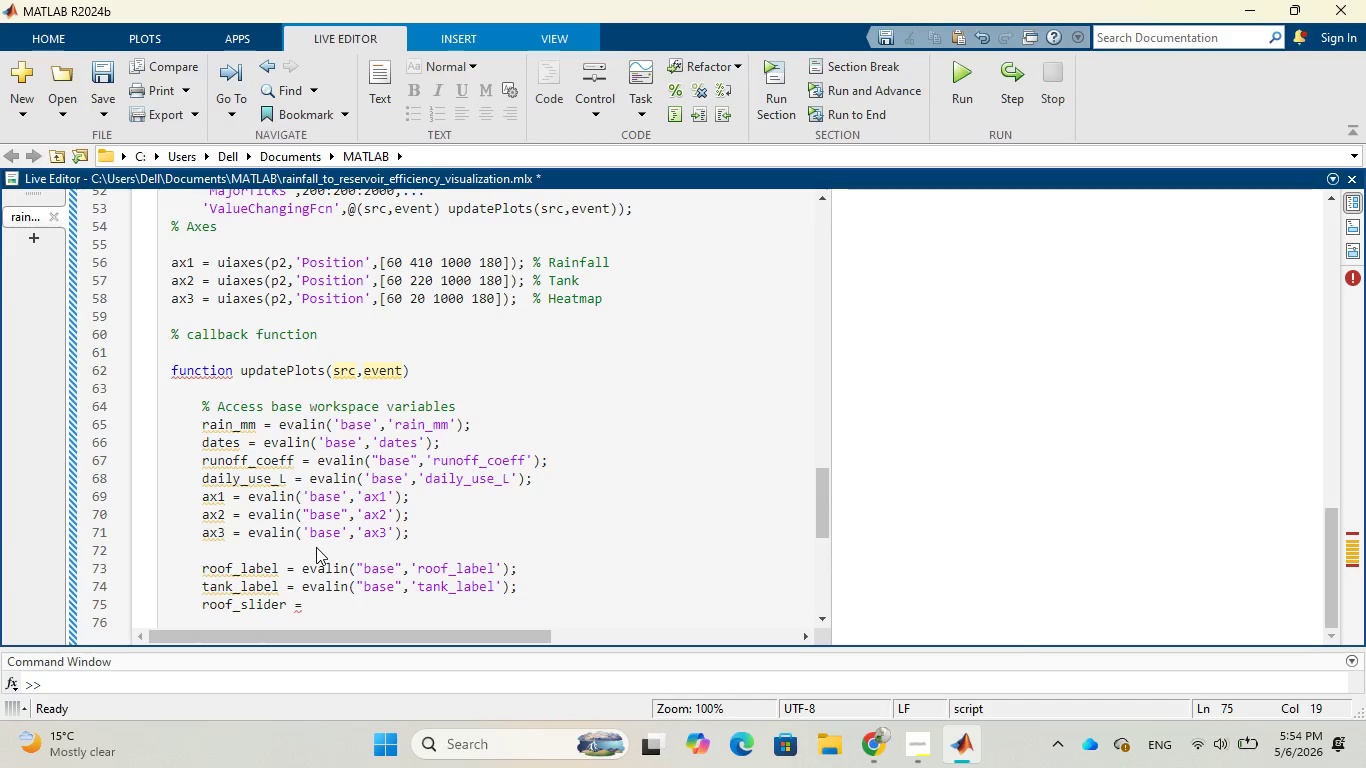 
wait(5.34)
 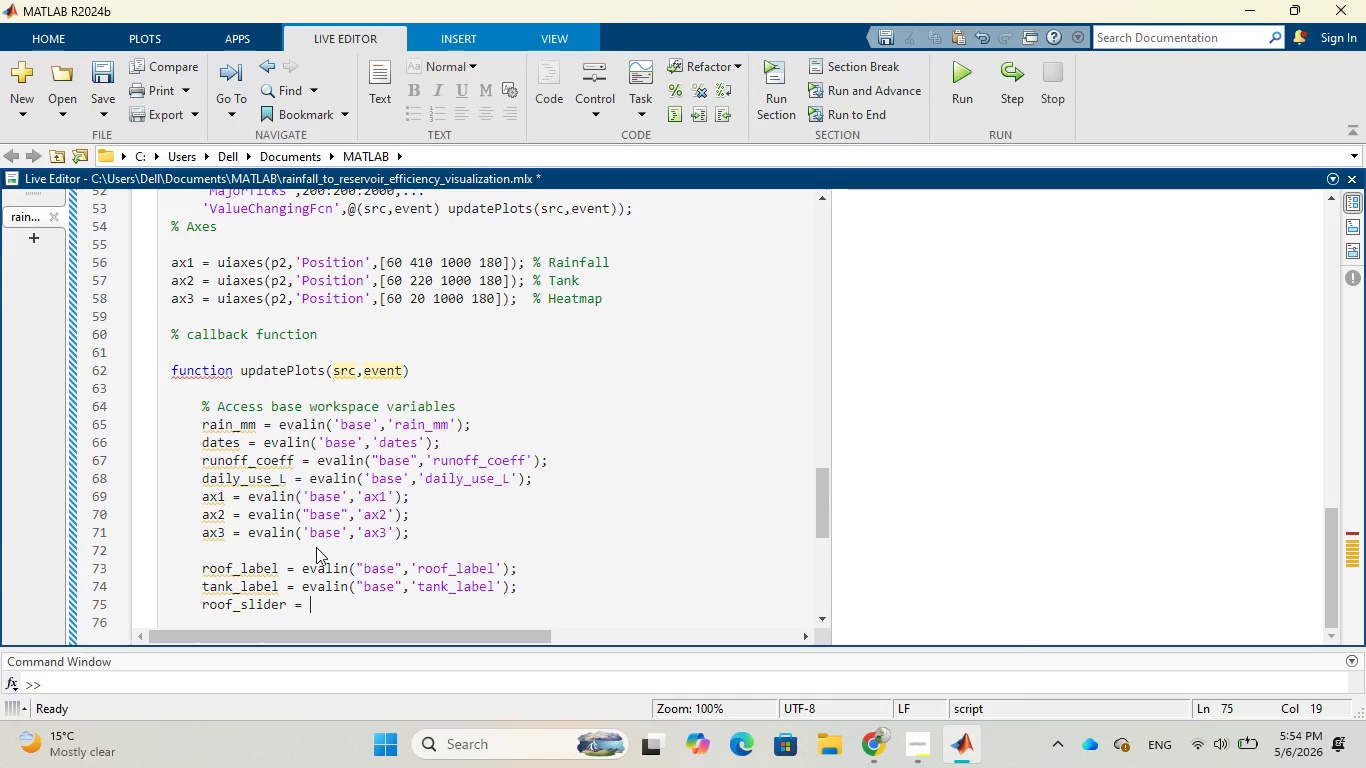 
type(evalin()
 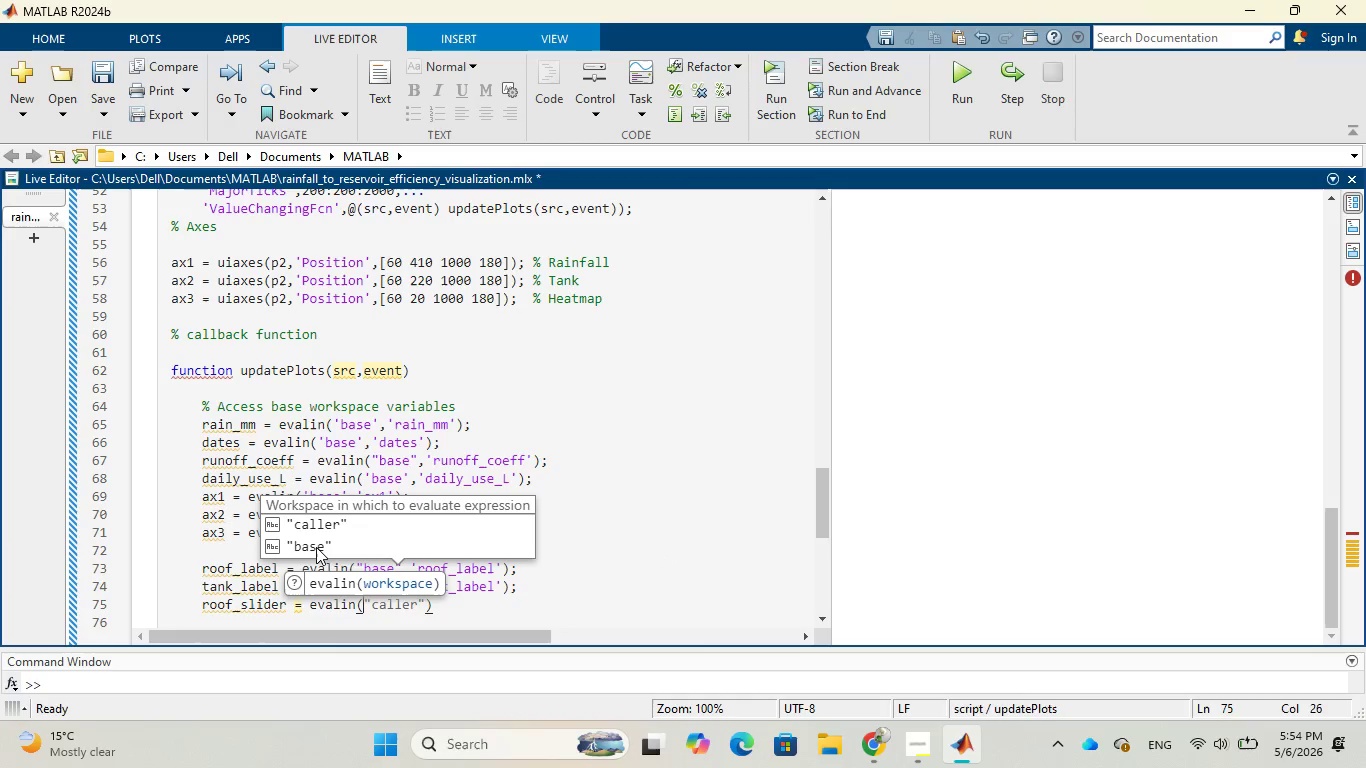 
left_click([316, 547])
 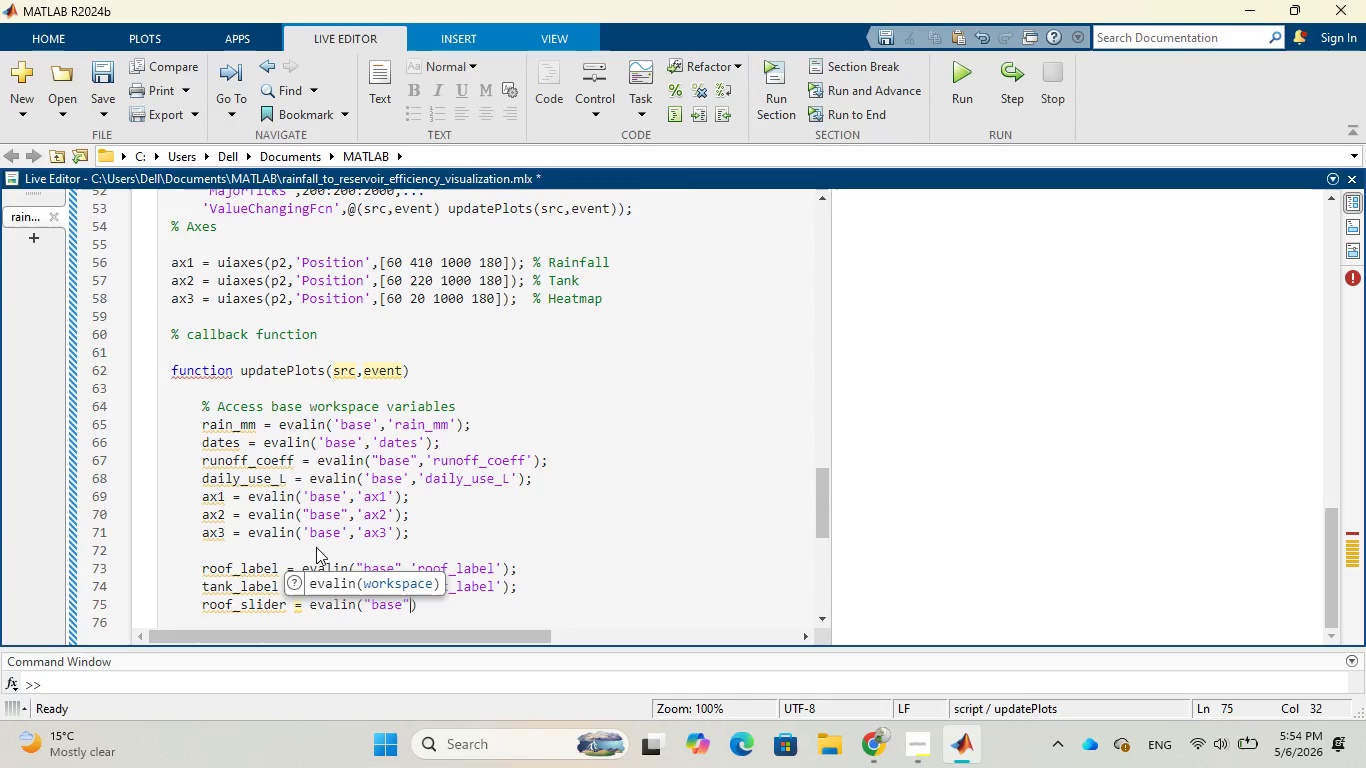 
wait(5.5)
 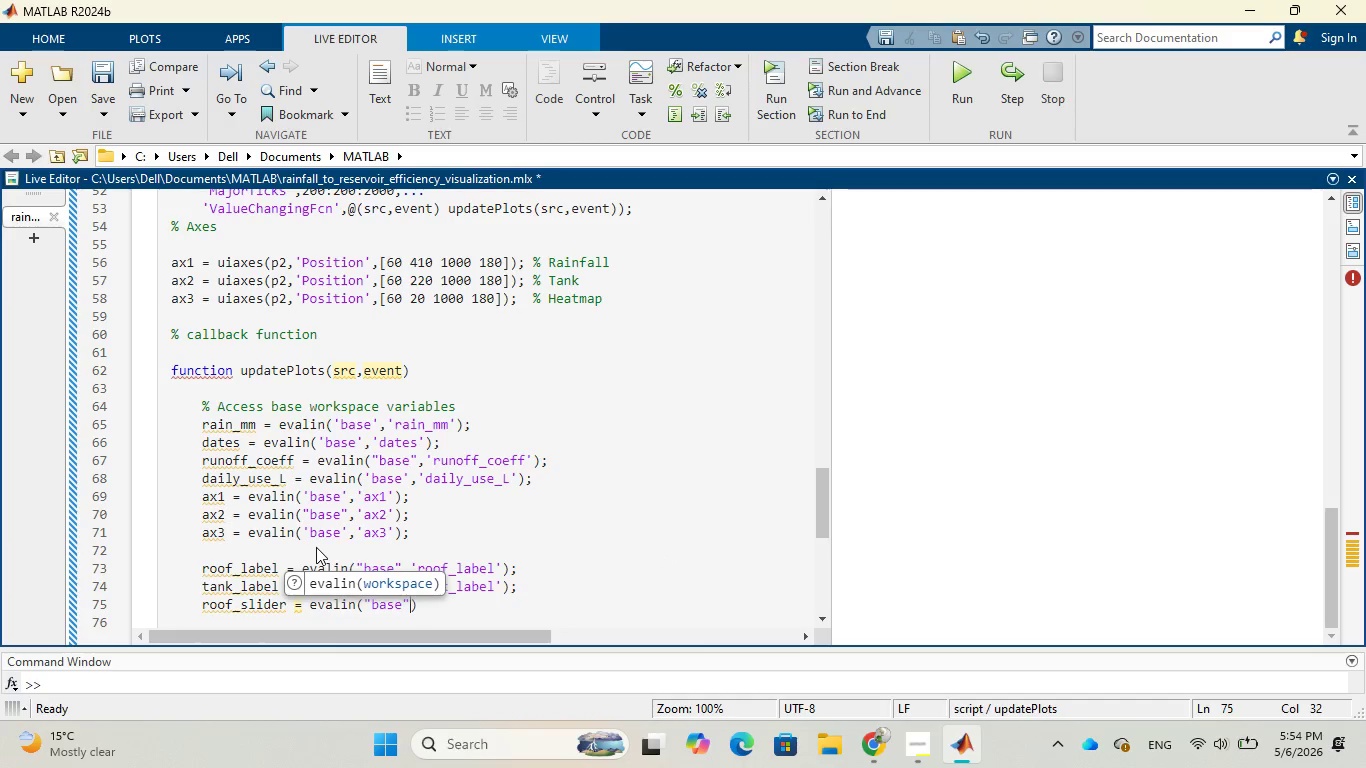 
key(Comma)
 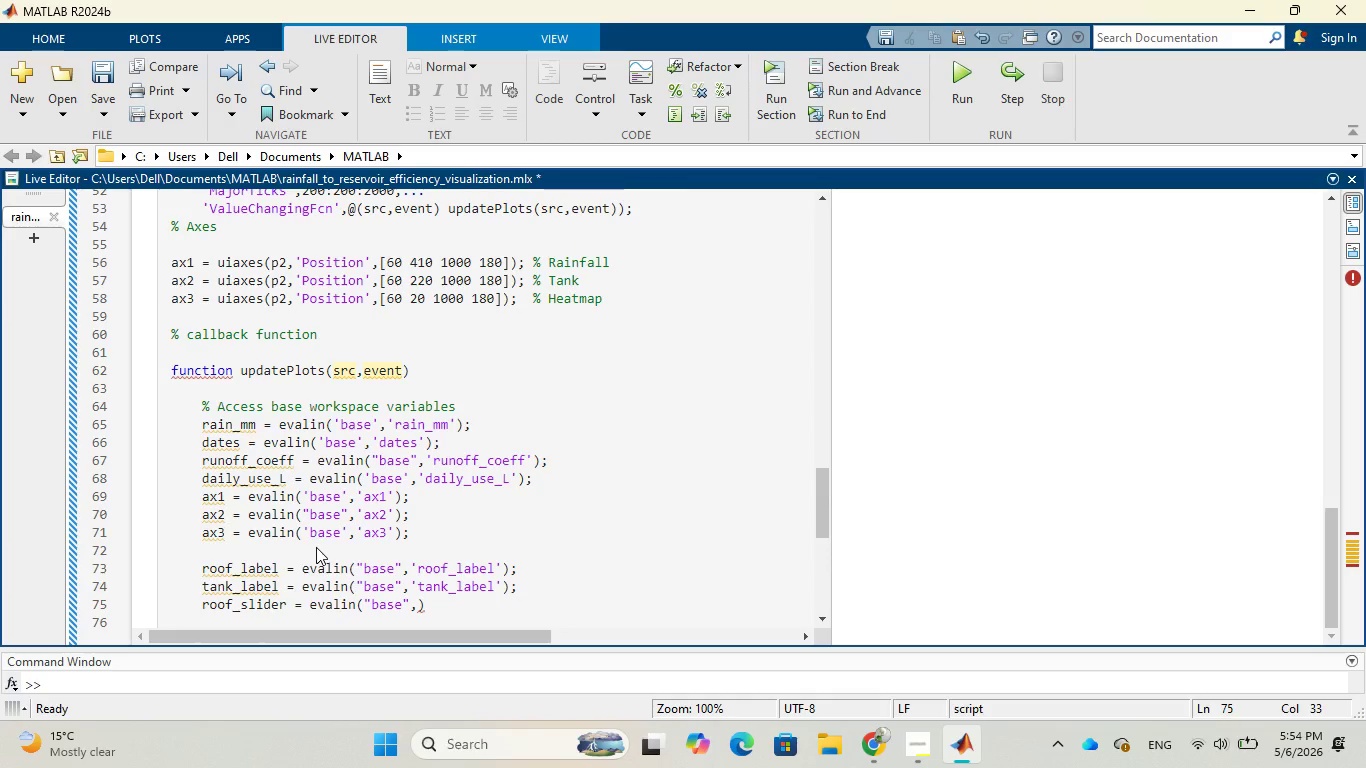 
wait(5.97)
 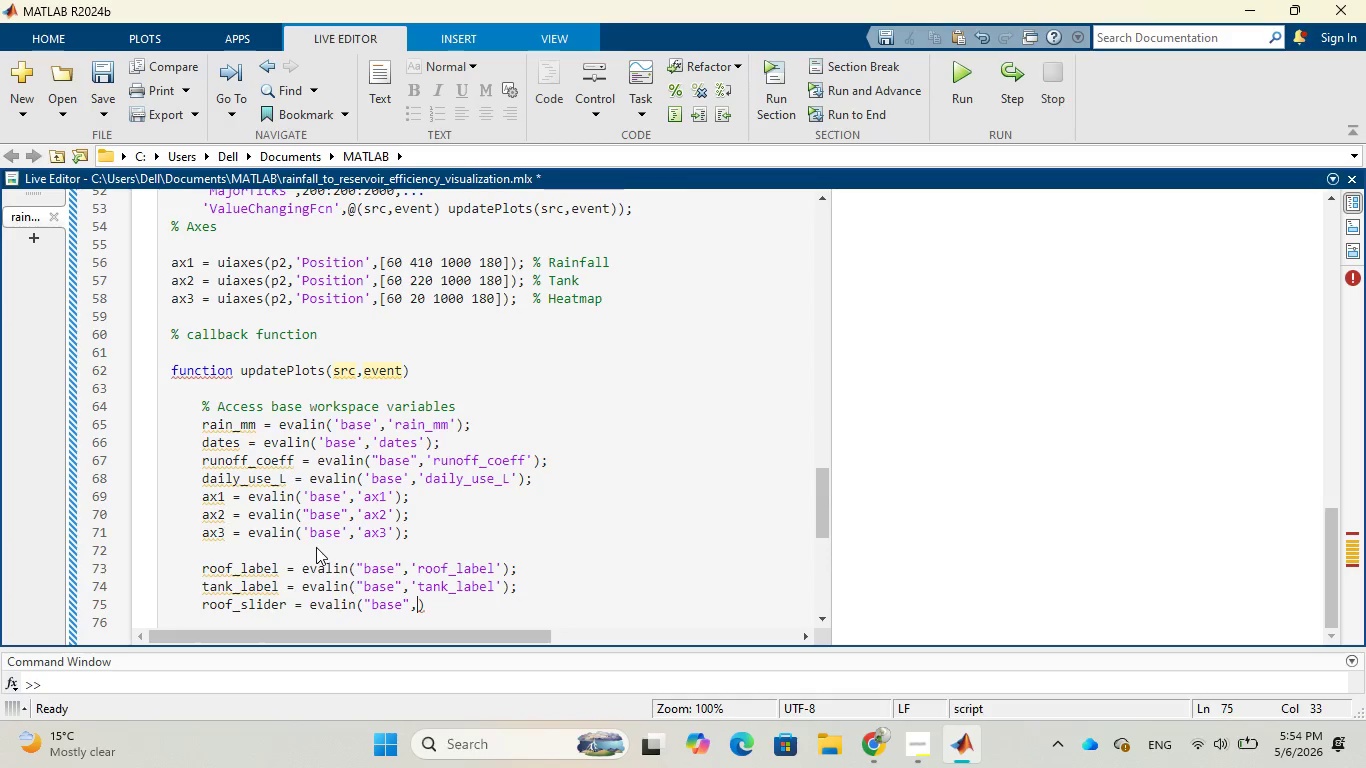 
key(Quote)
 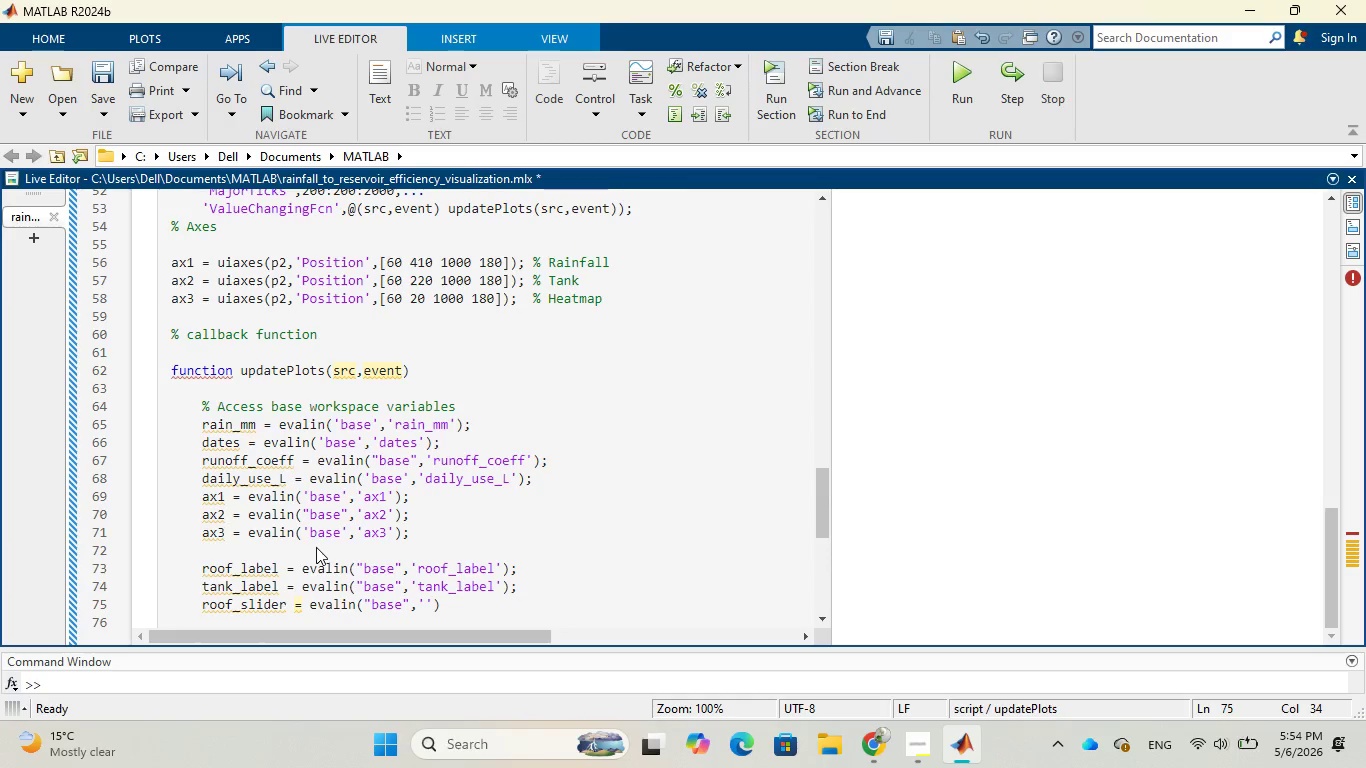 
wait(7.41)
 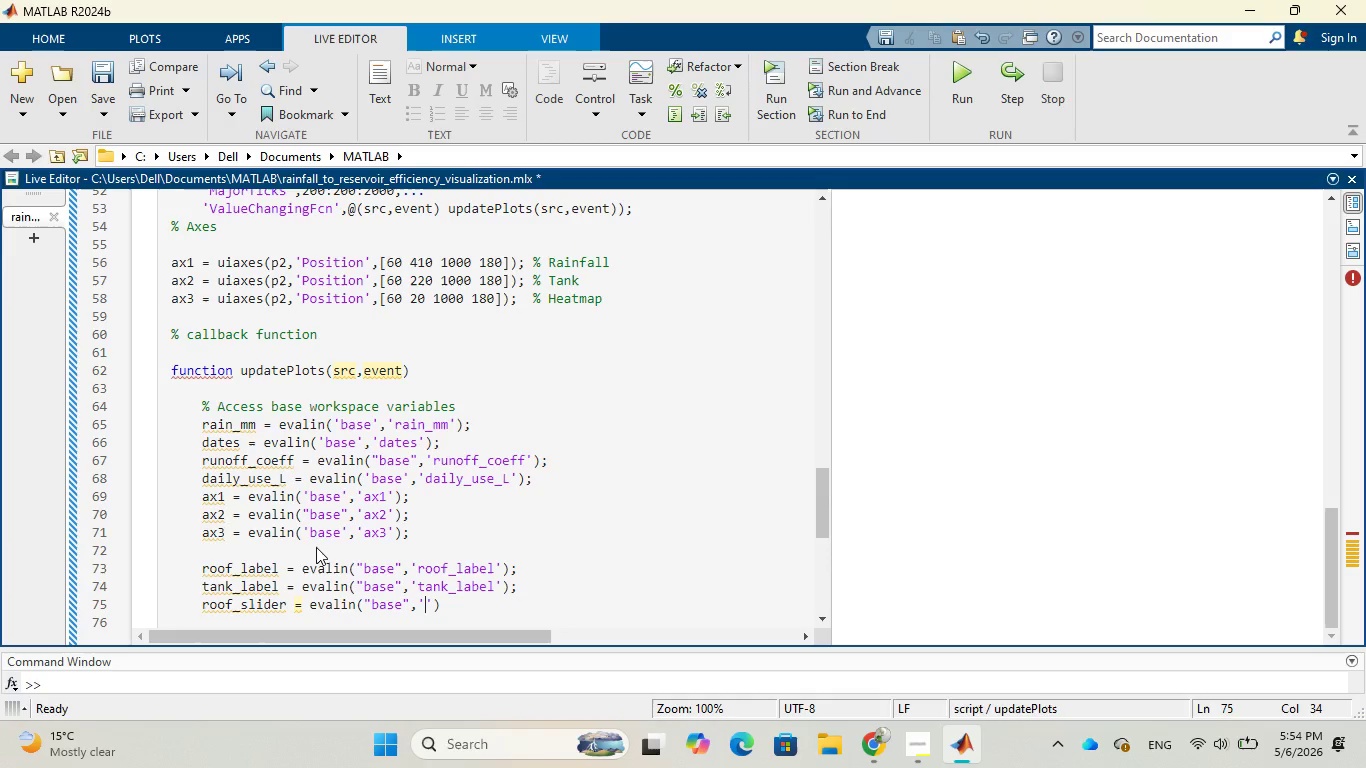 
type(roof)
 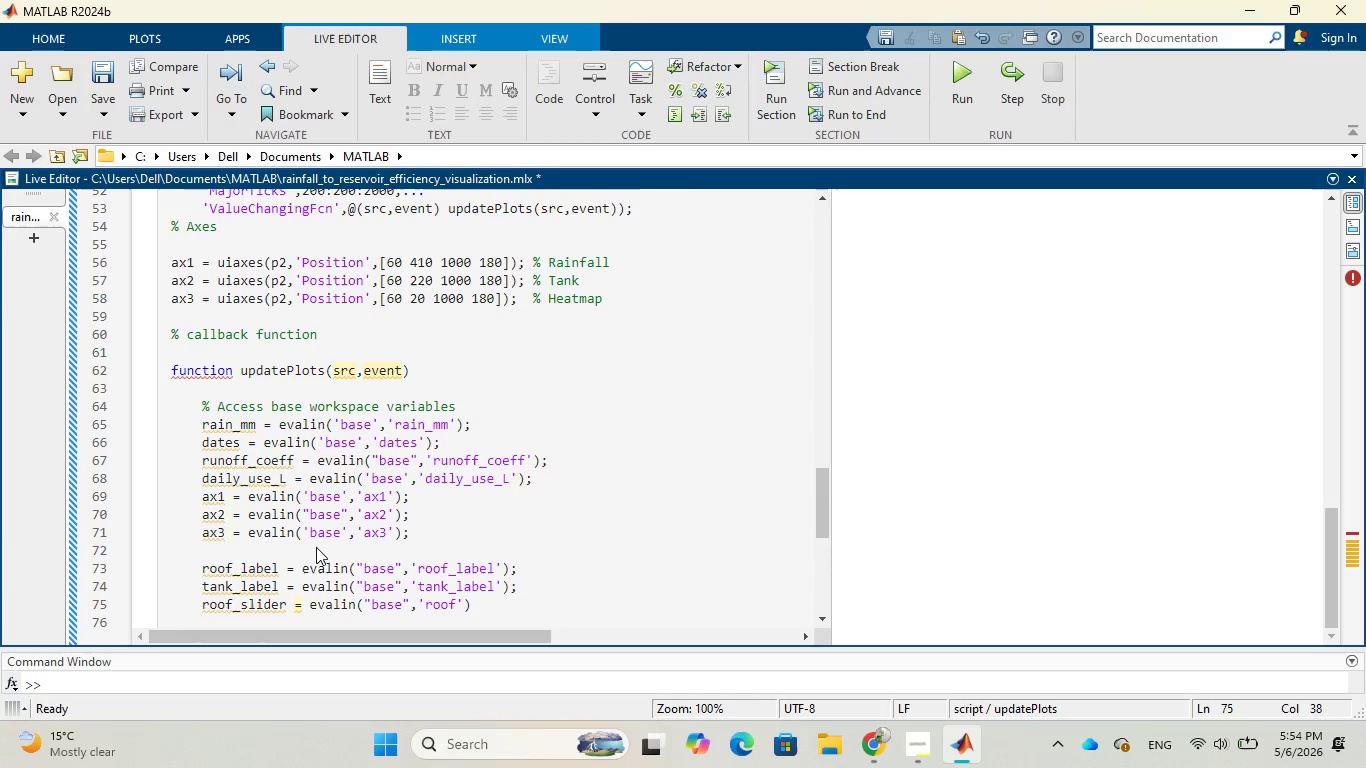 
type(_slider)
 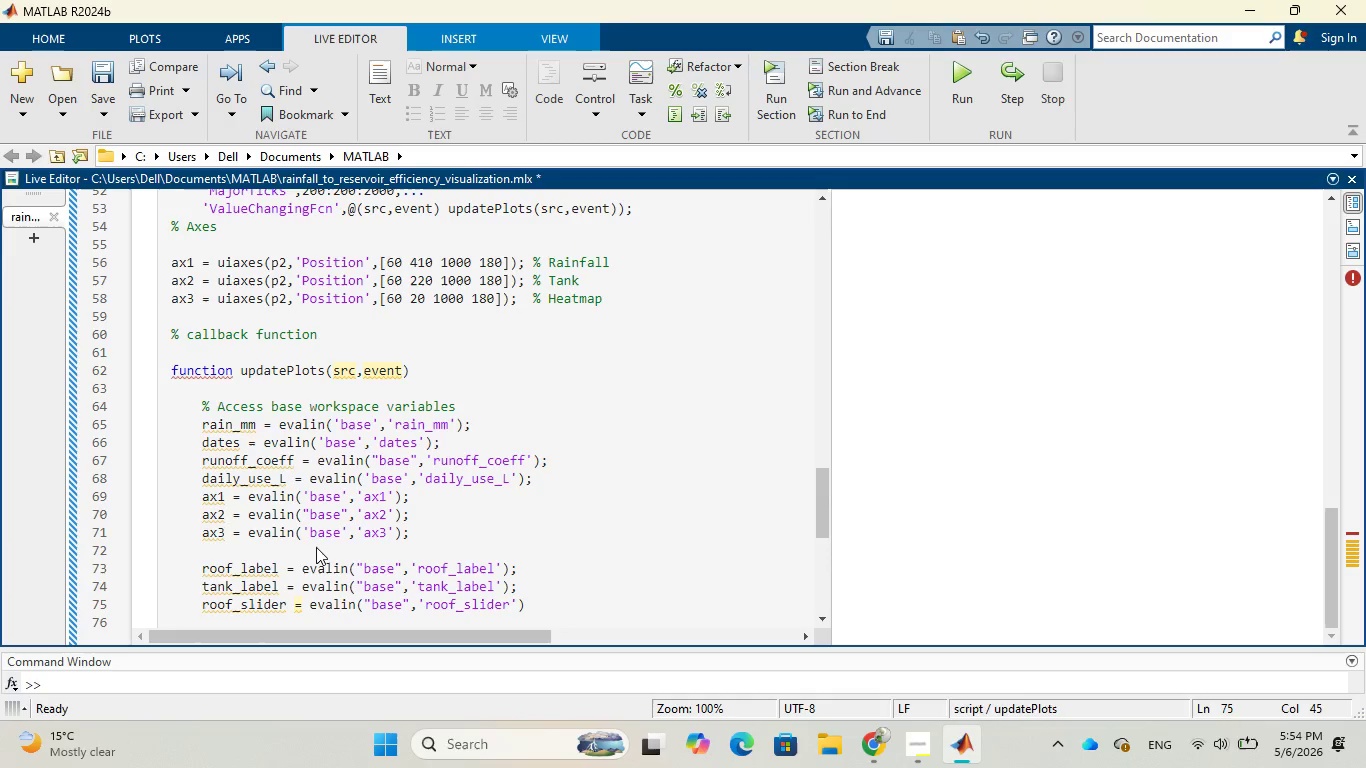 
key(ArrowRight)
 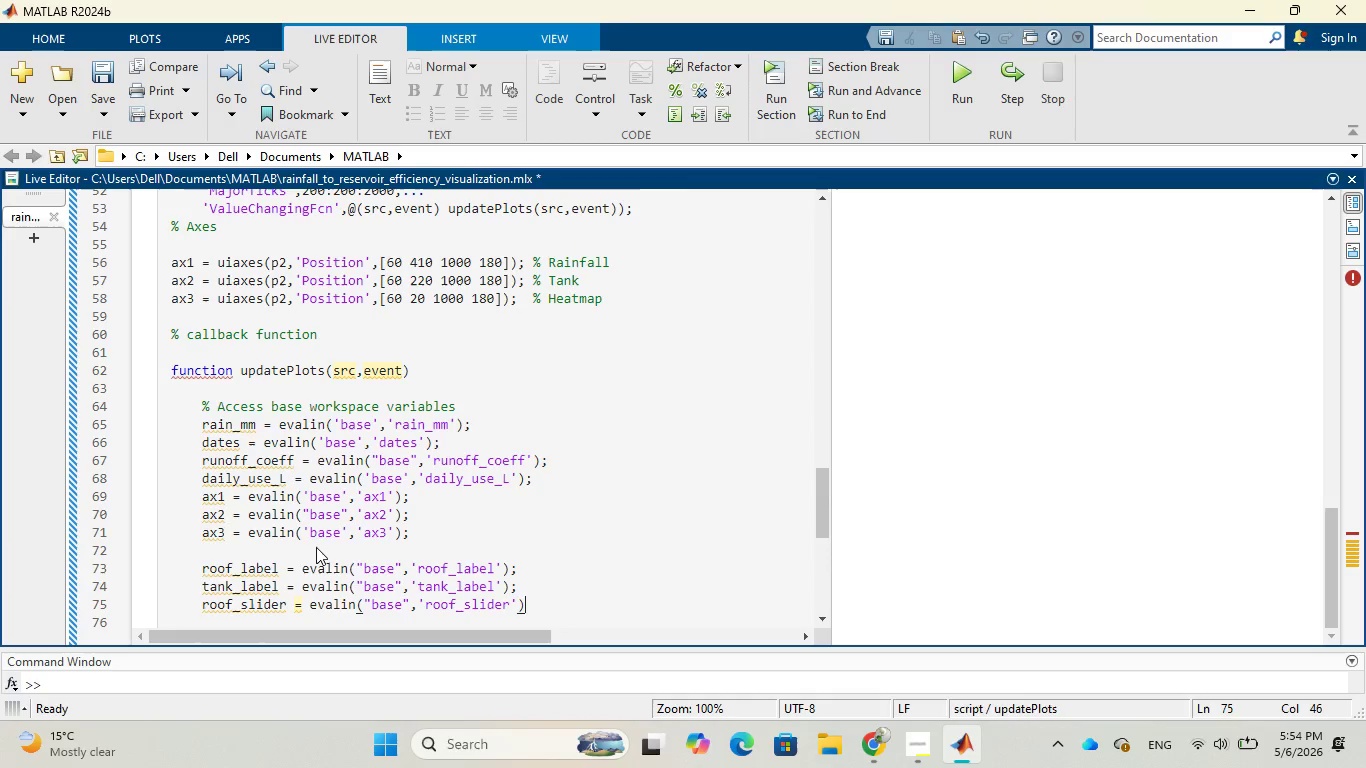 
key(ArrowRight)
 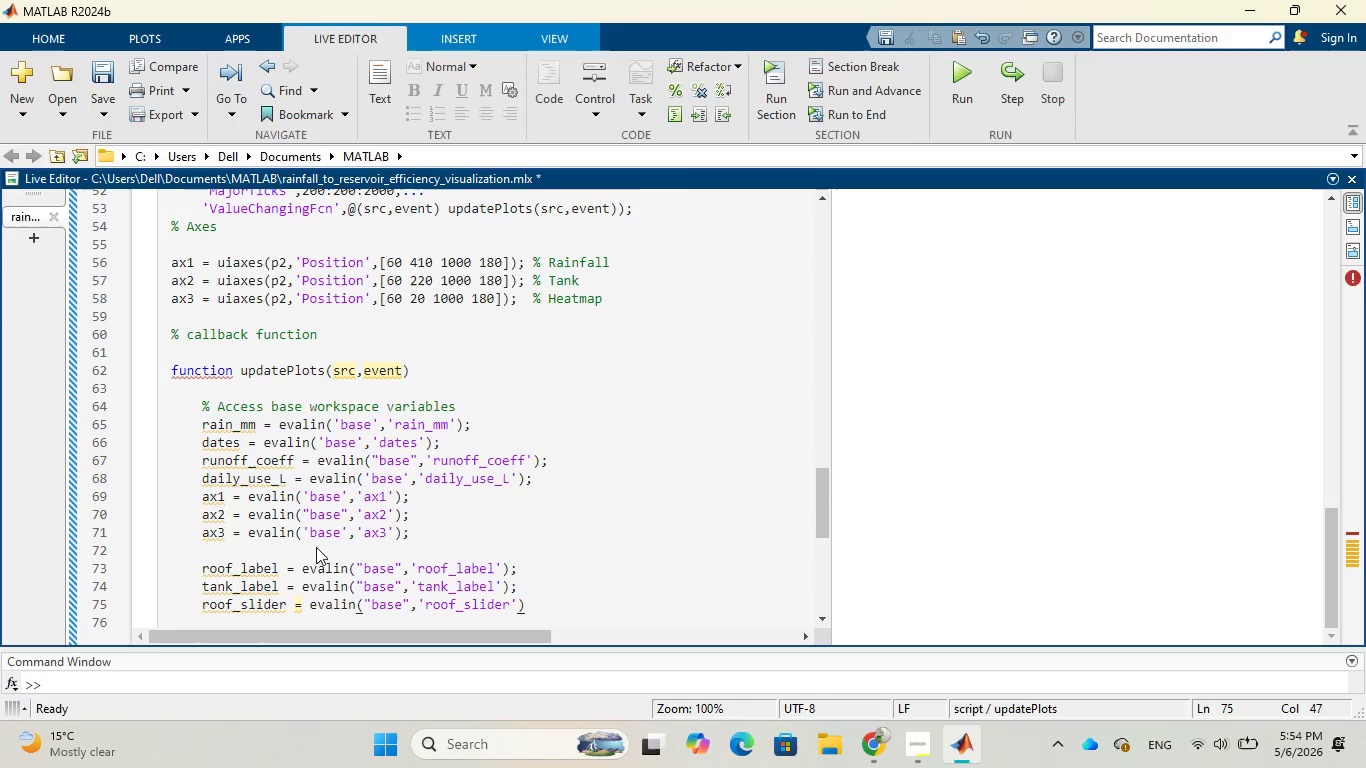 
key(Semicolon)
 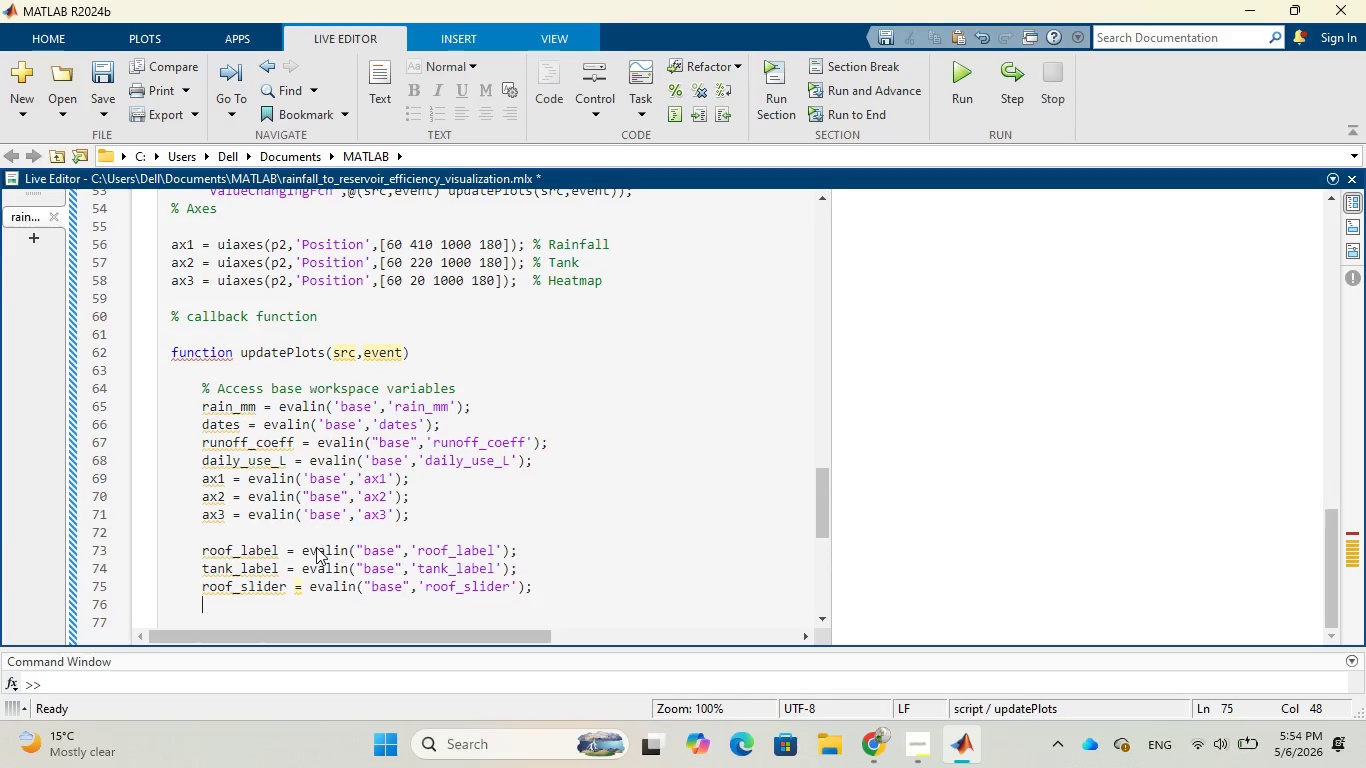 
key(Enter)
 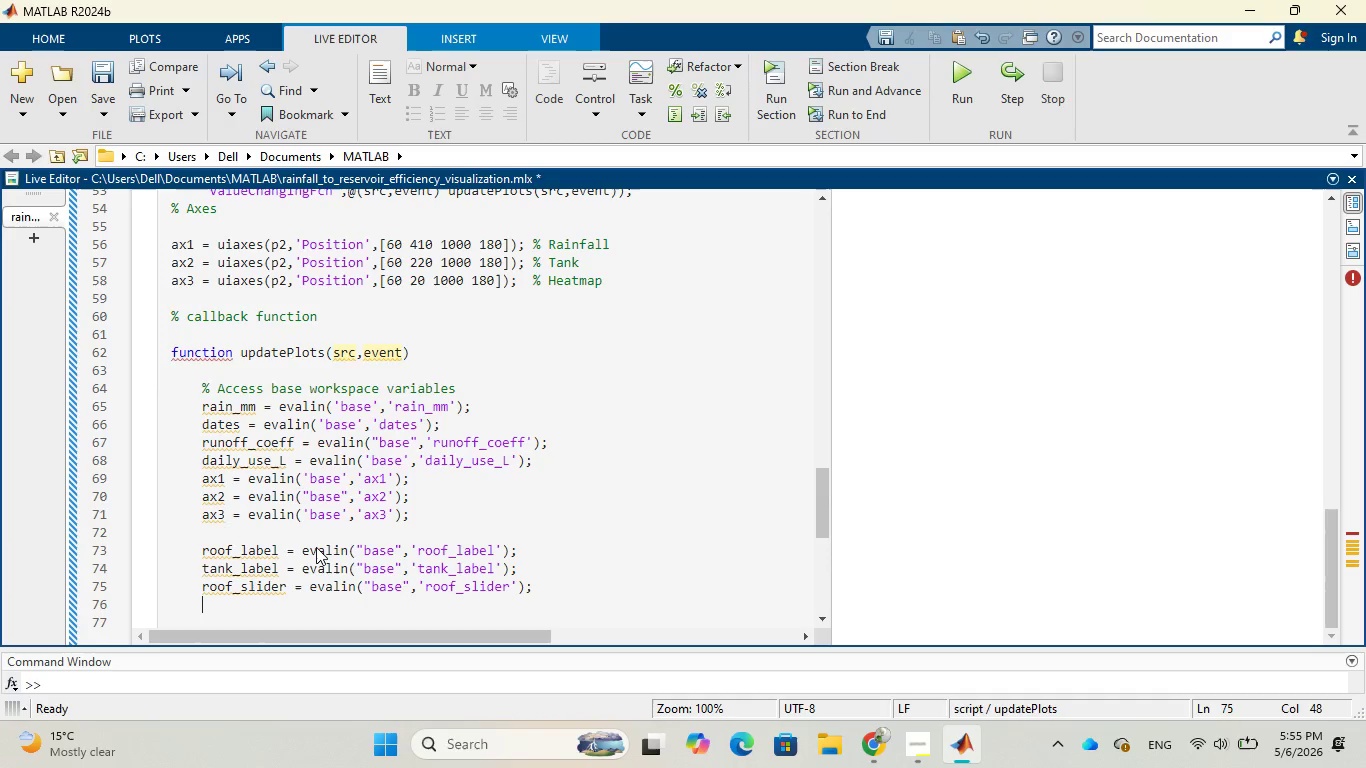 
wait(25.77)
 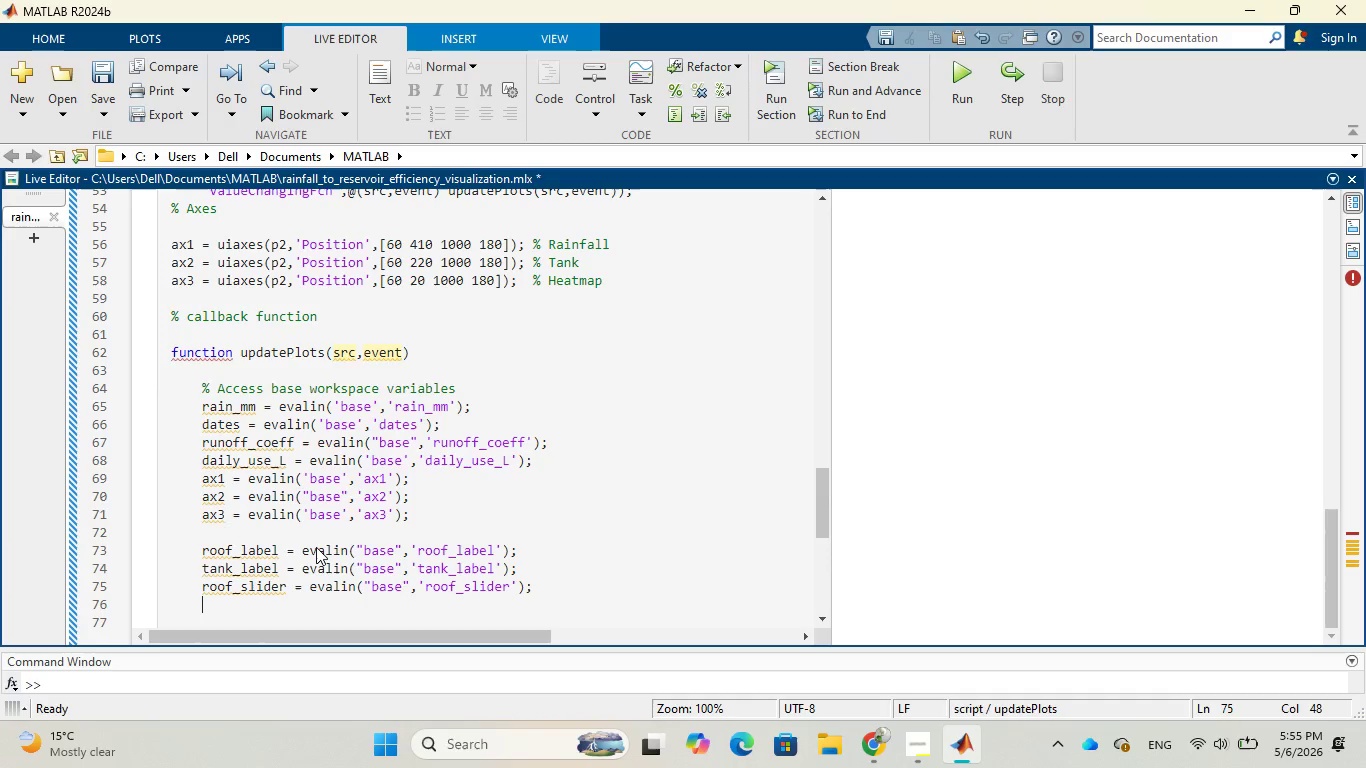 
type(tank_slider = )
 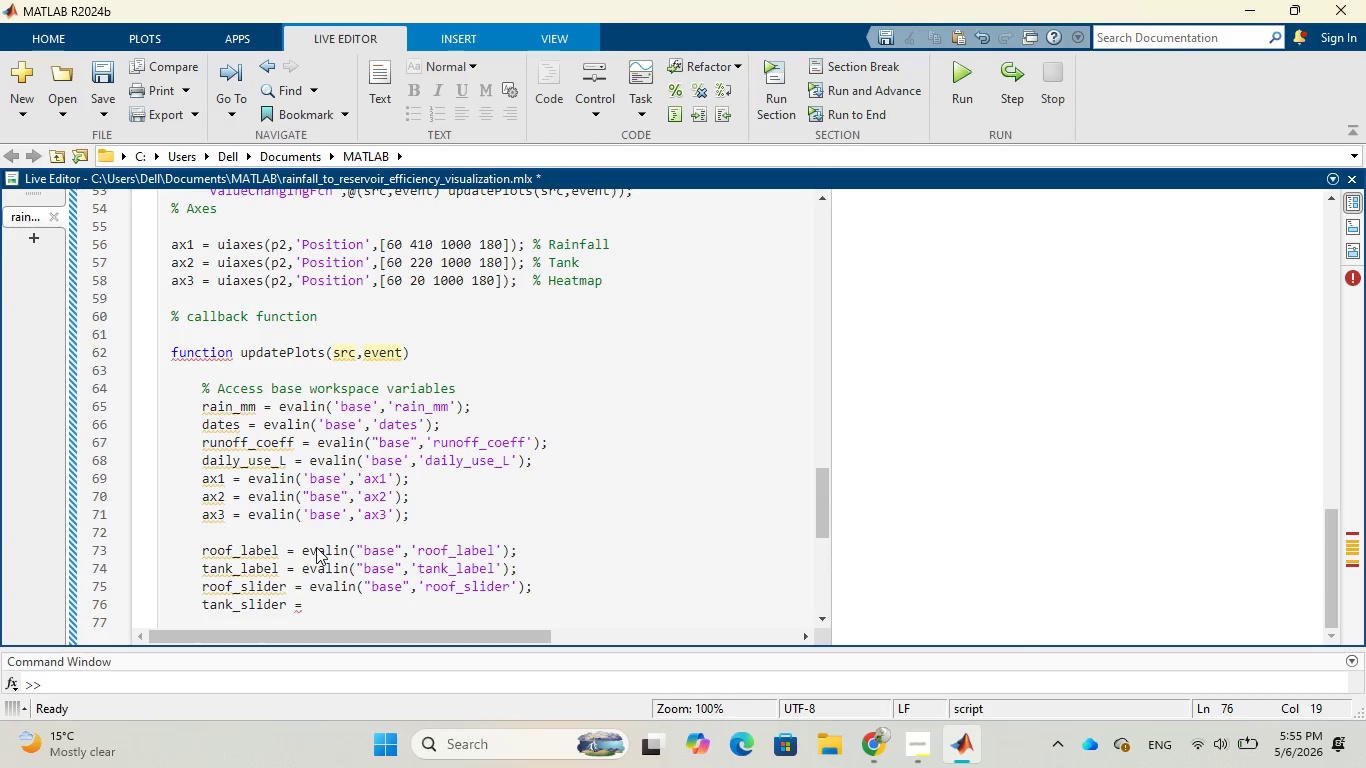 
type(eva)
key(Tab)
type(()
 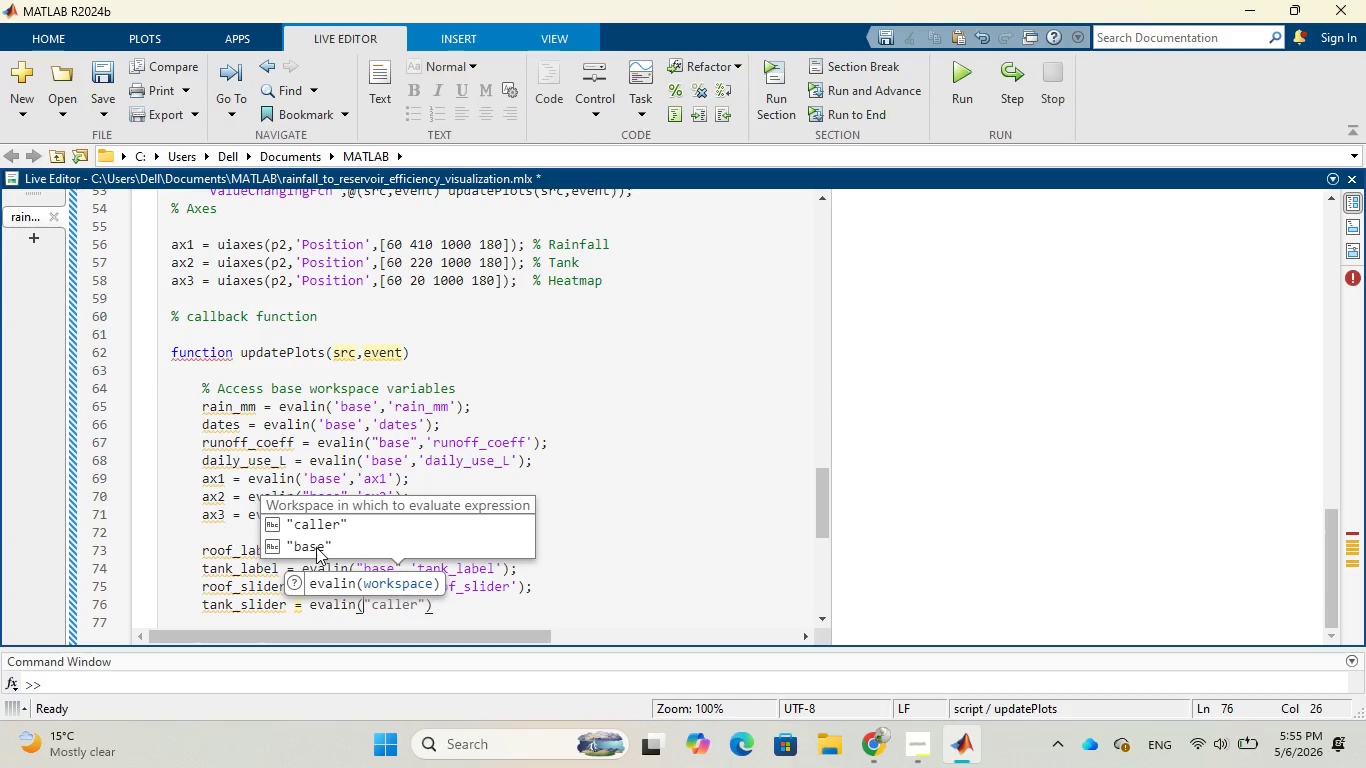 
left_click([316, 547])
 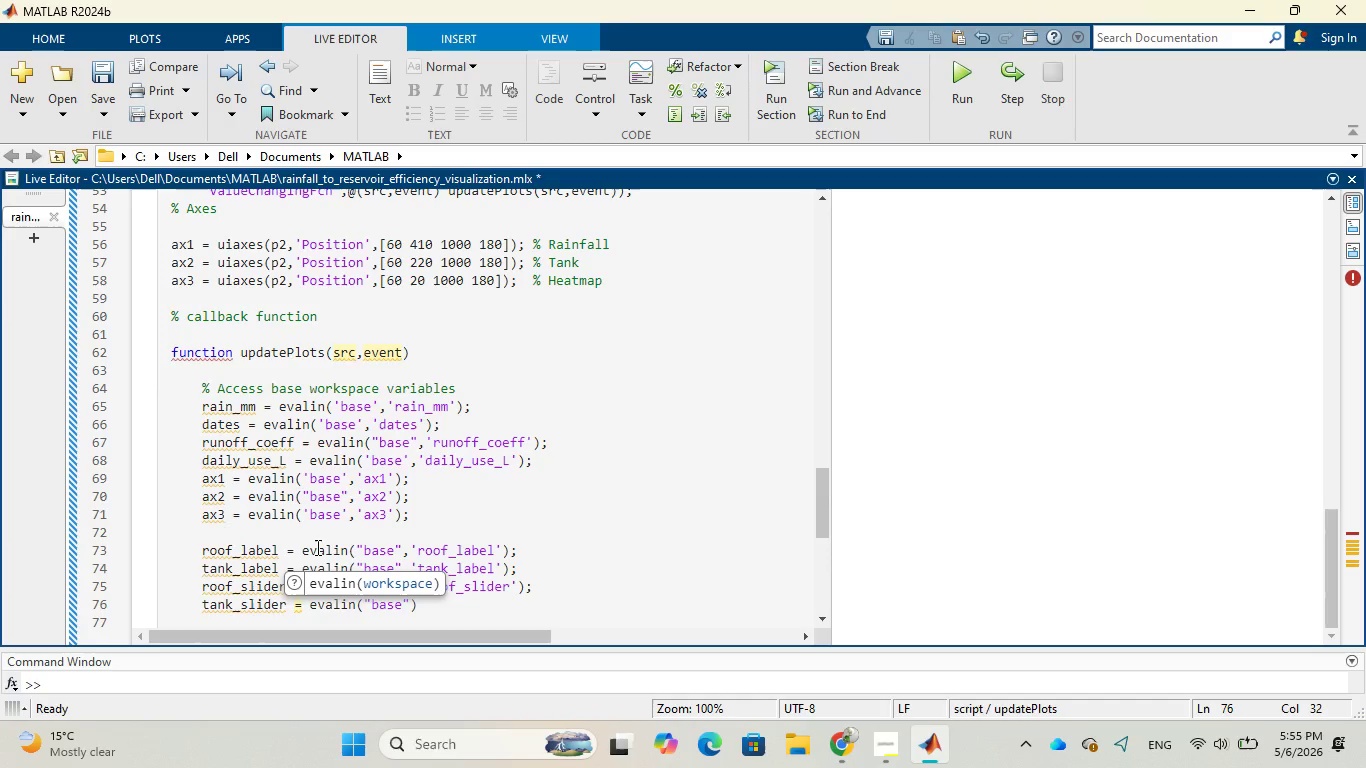 
key(Comma)
 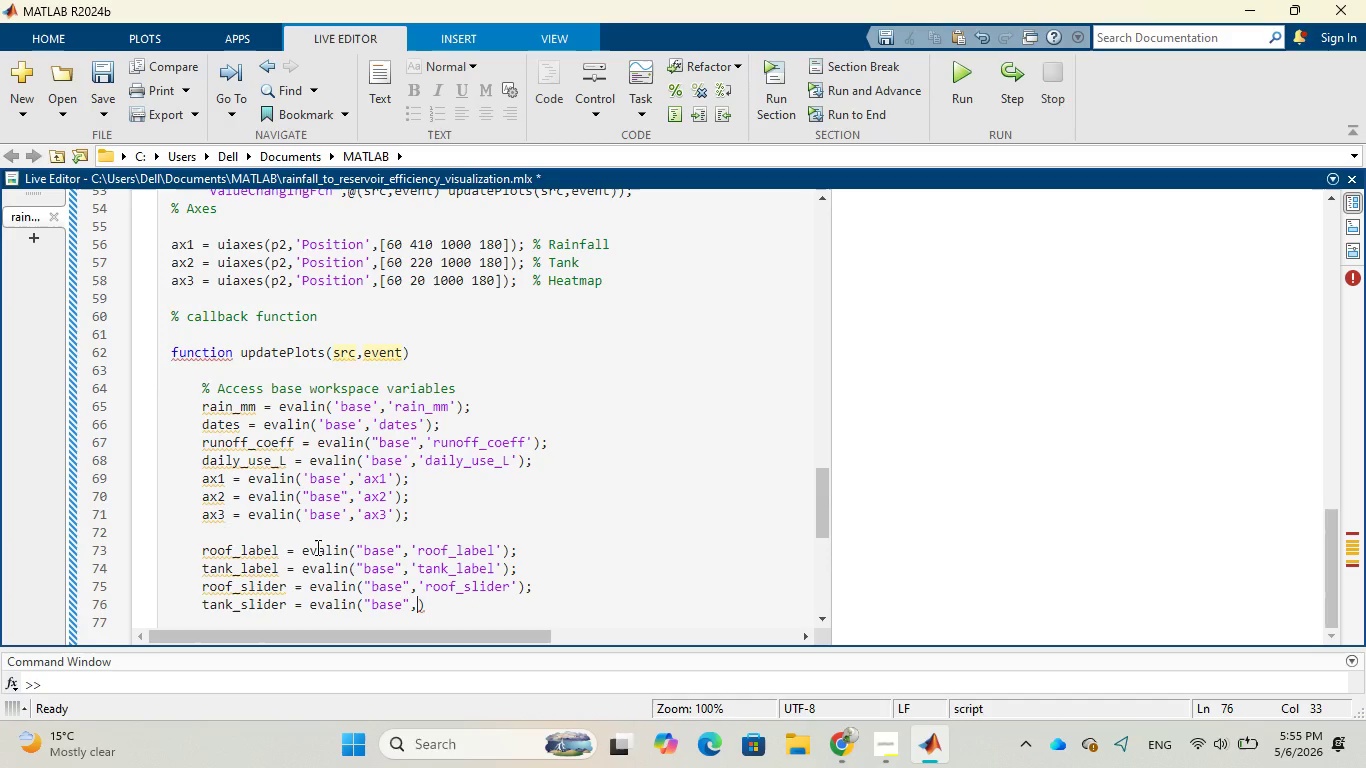 
key(Quote)
 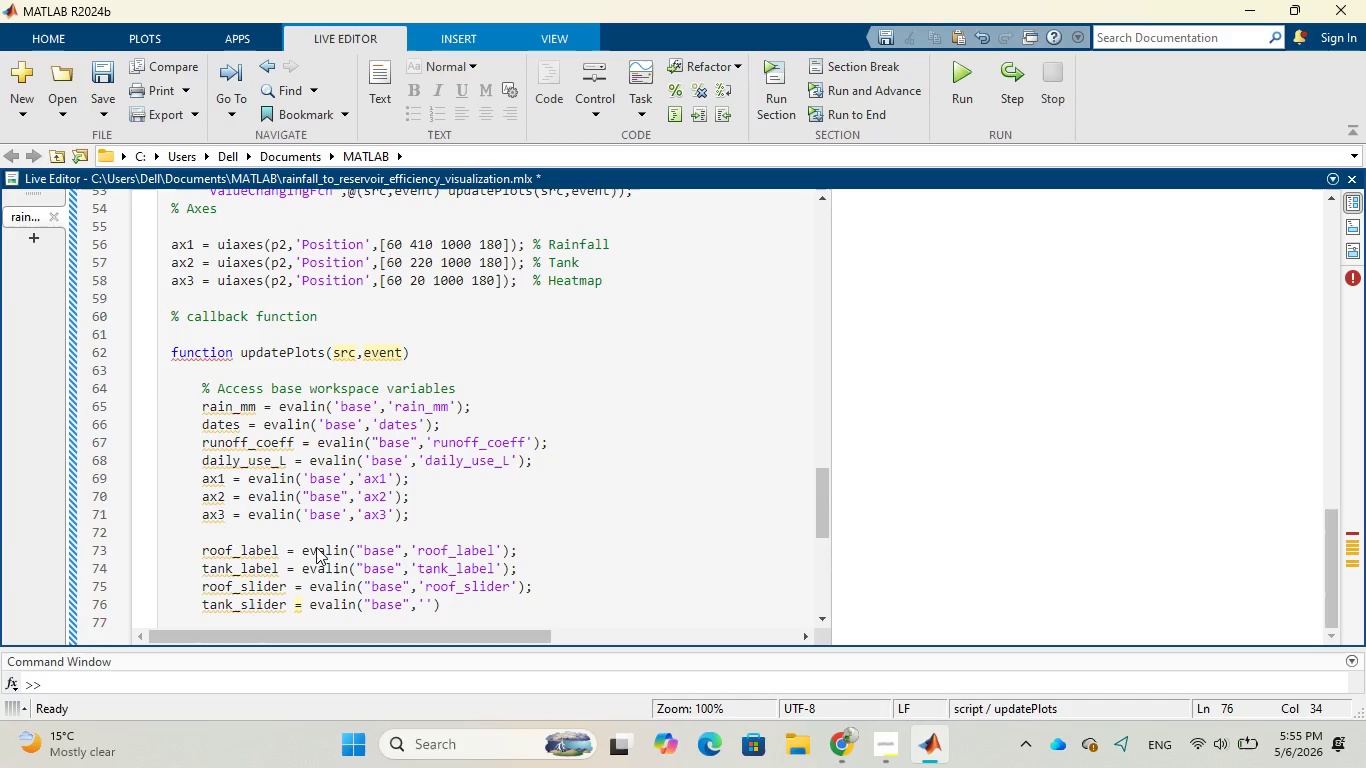 
type(tank_slider)
 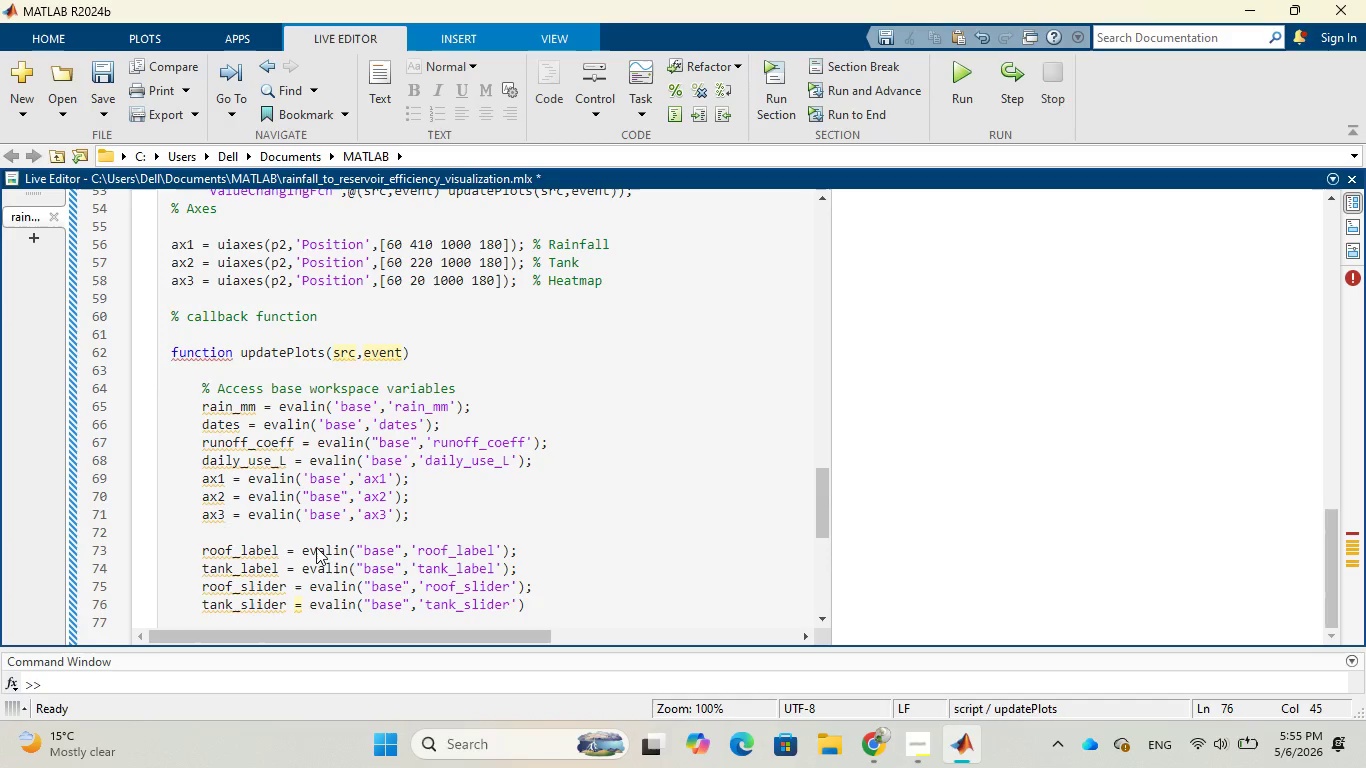 
key(ArrowRight)
 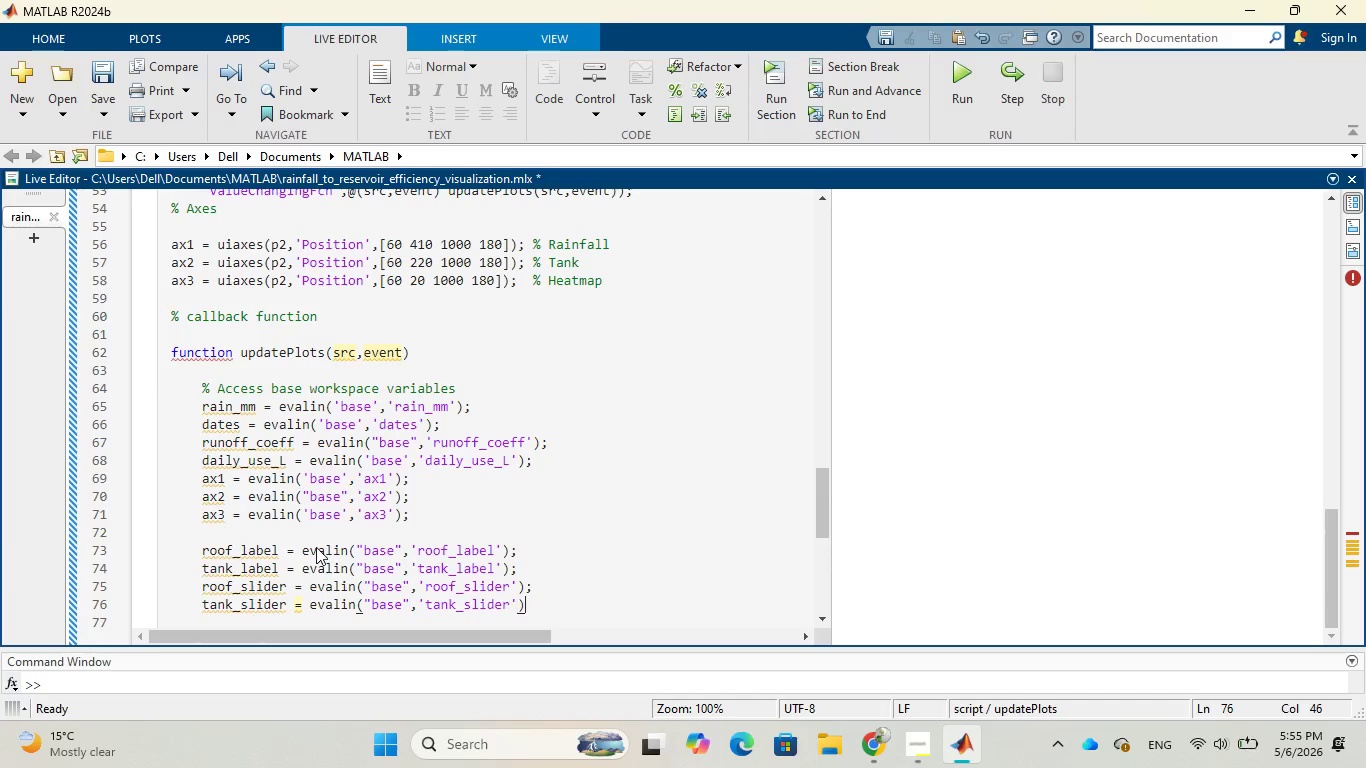 
key(ArrowRight)
 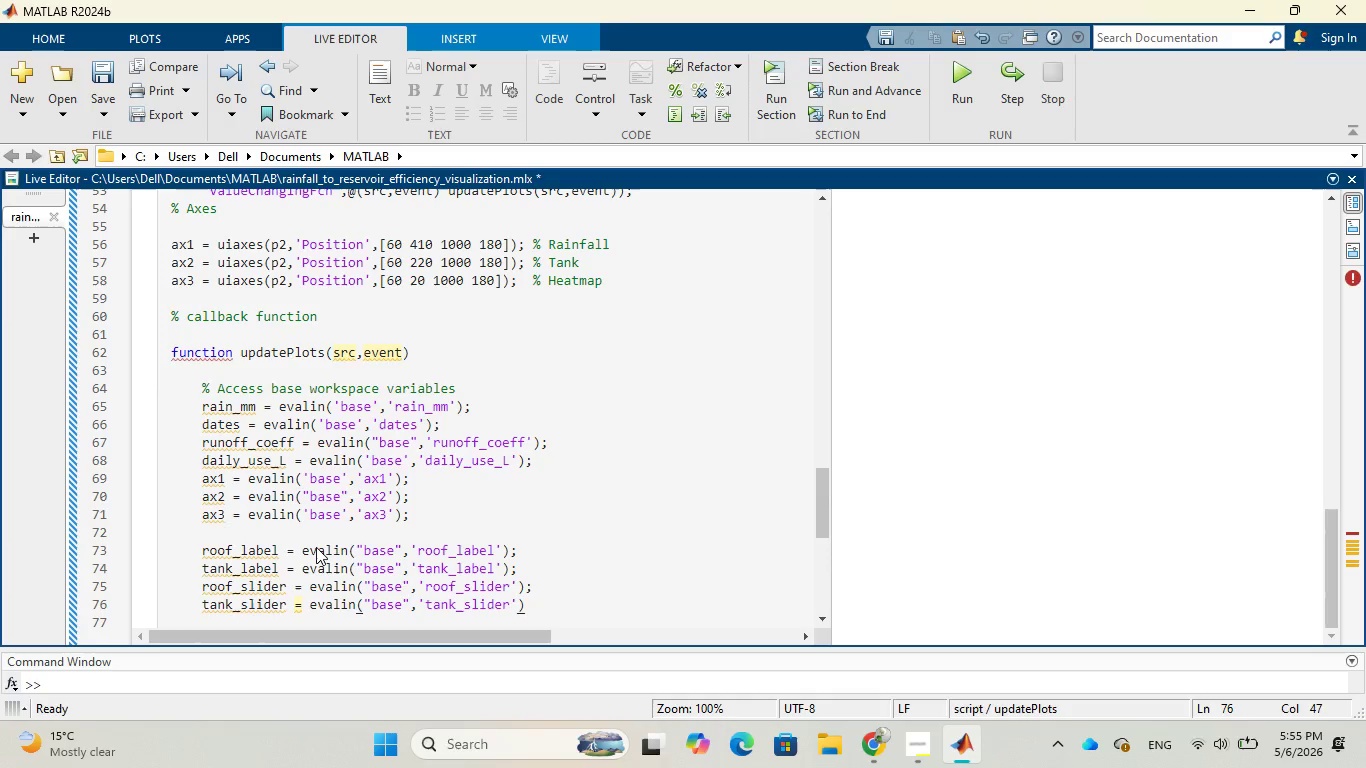 
key(Semicolon)
 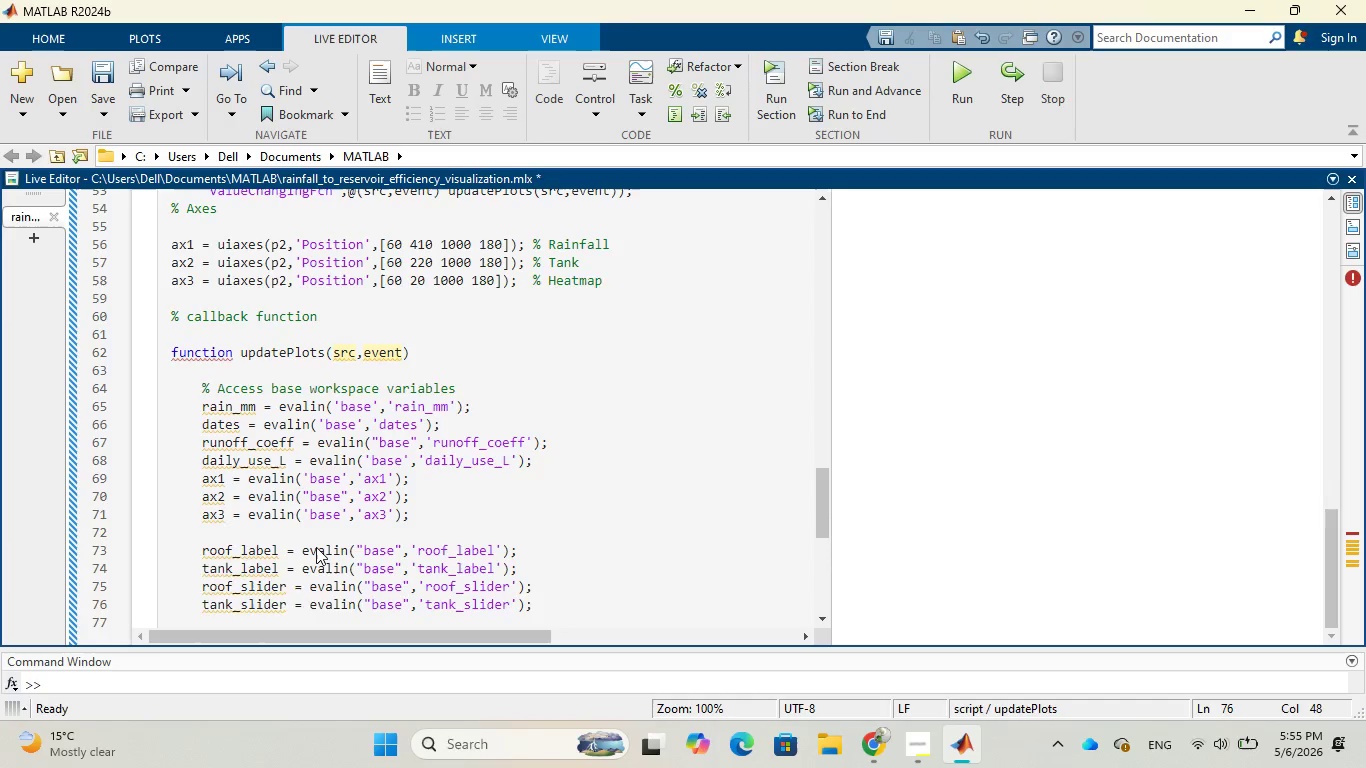 
key(Enter)
 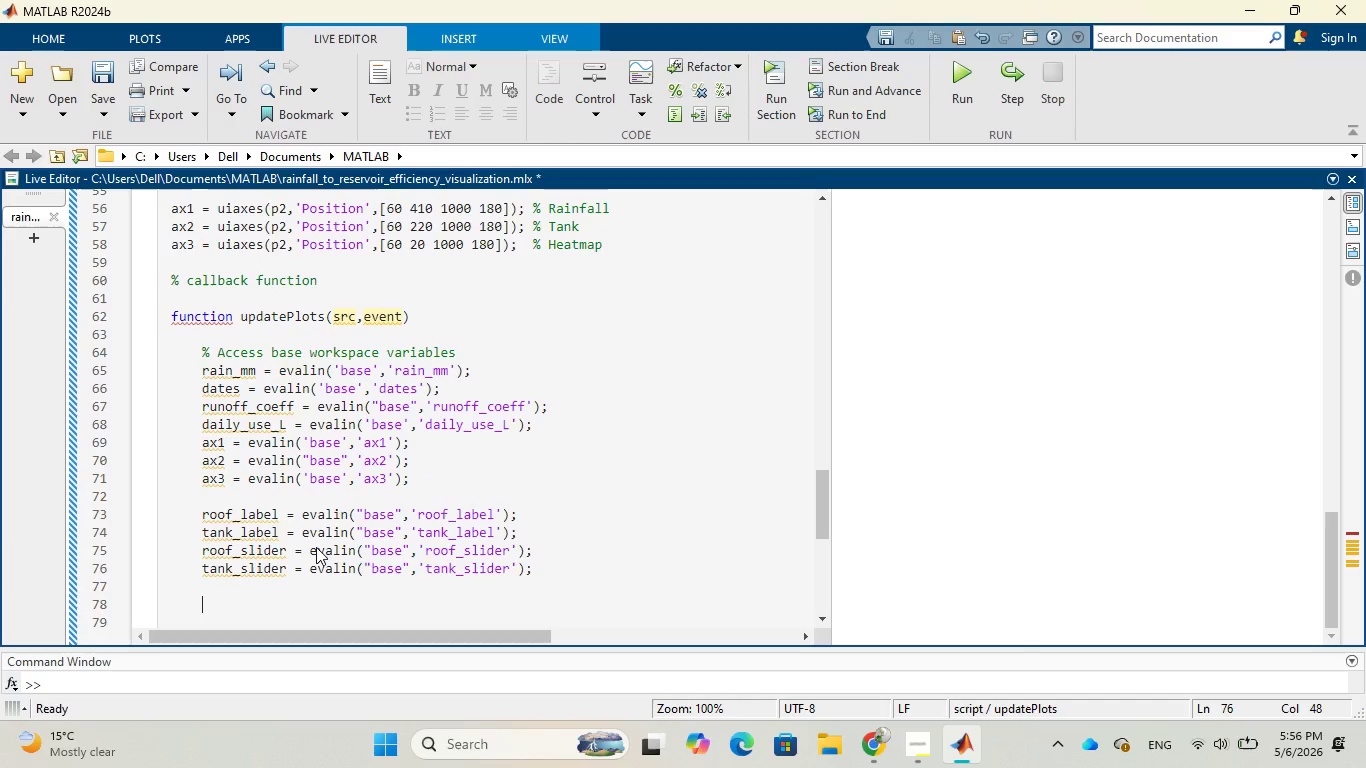 
key(Enter)
 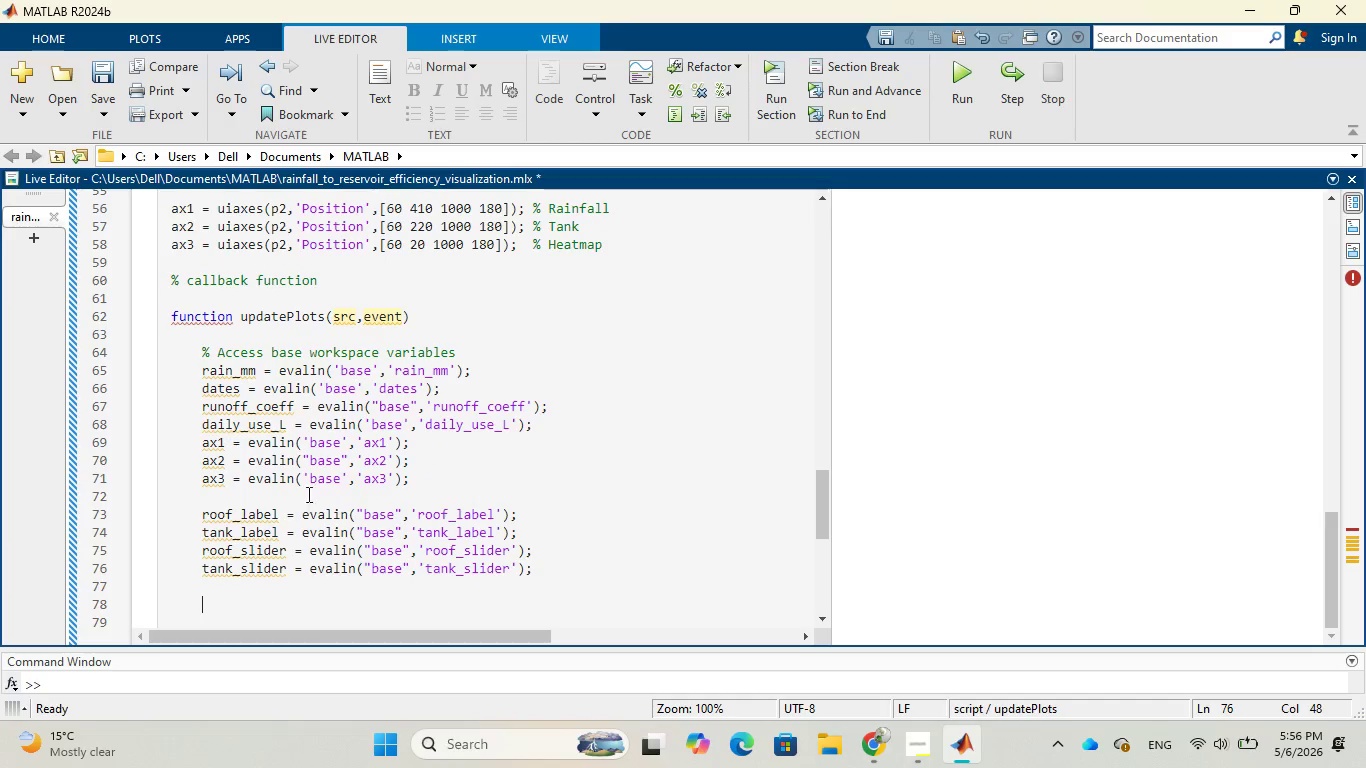 
wait(5.28)
 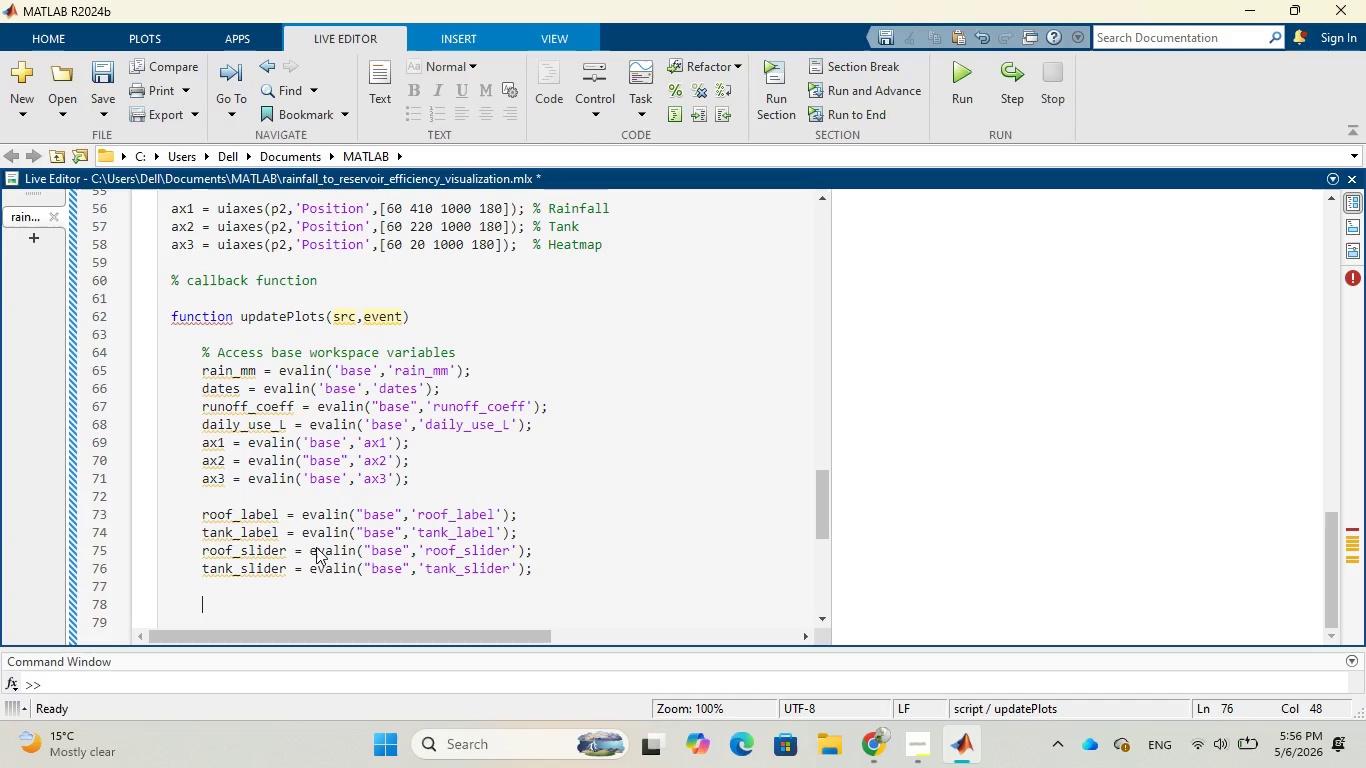 
left_click([544, 430])
 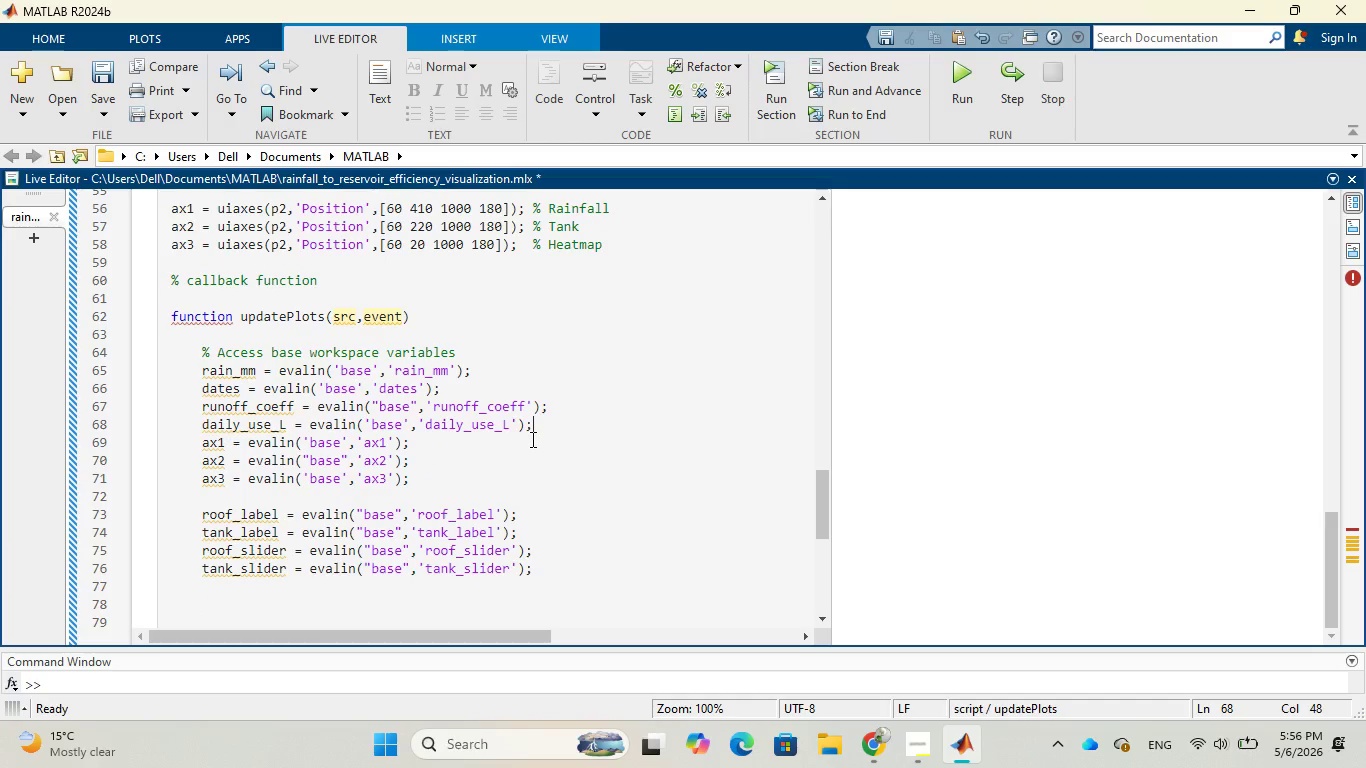 
key(Enter)
 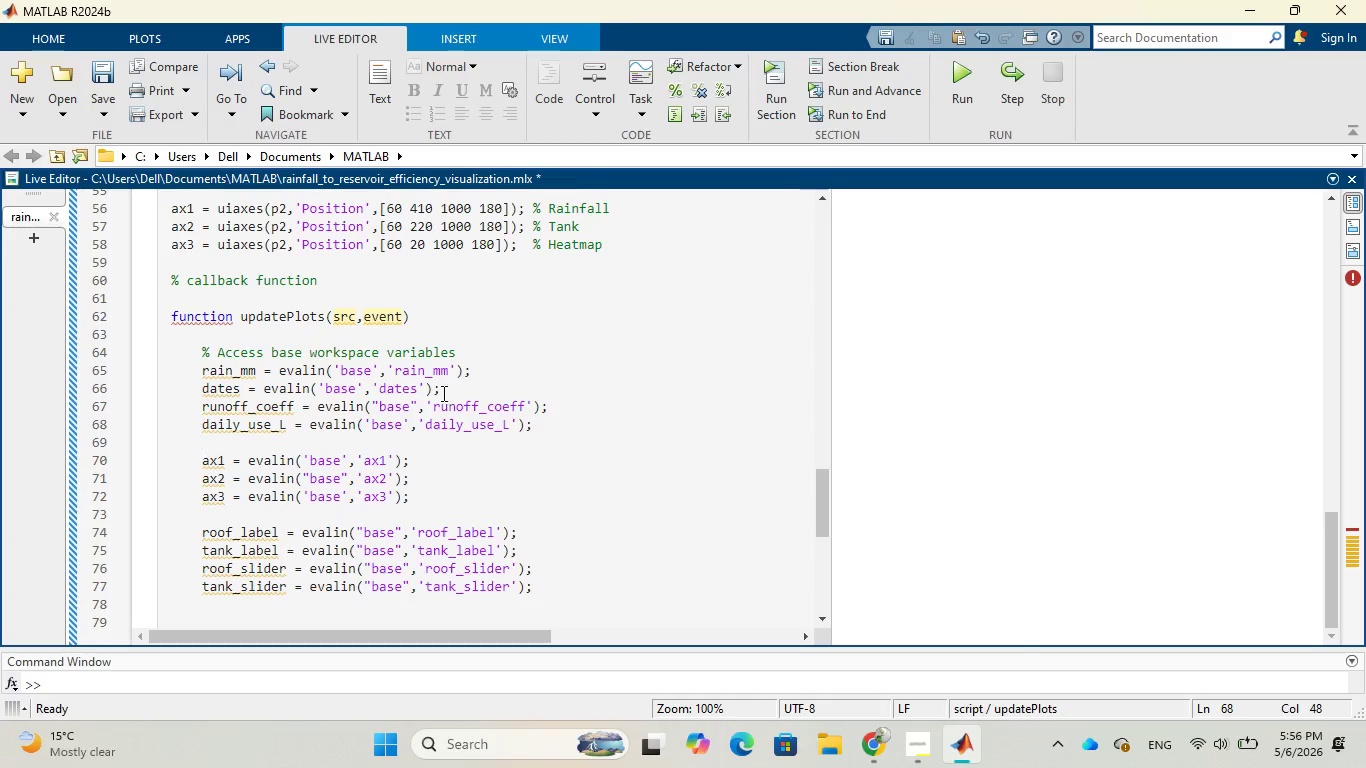 
left_click([445, 392])
 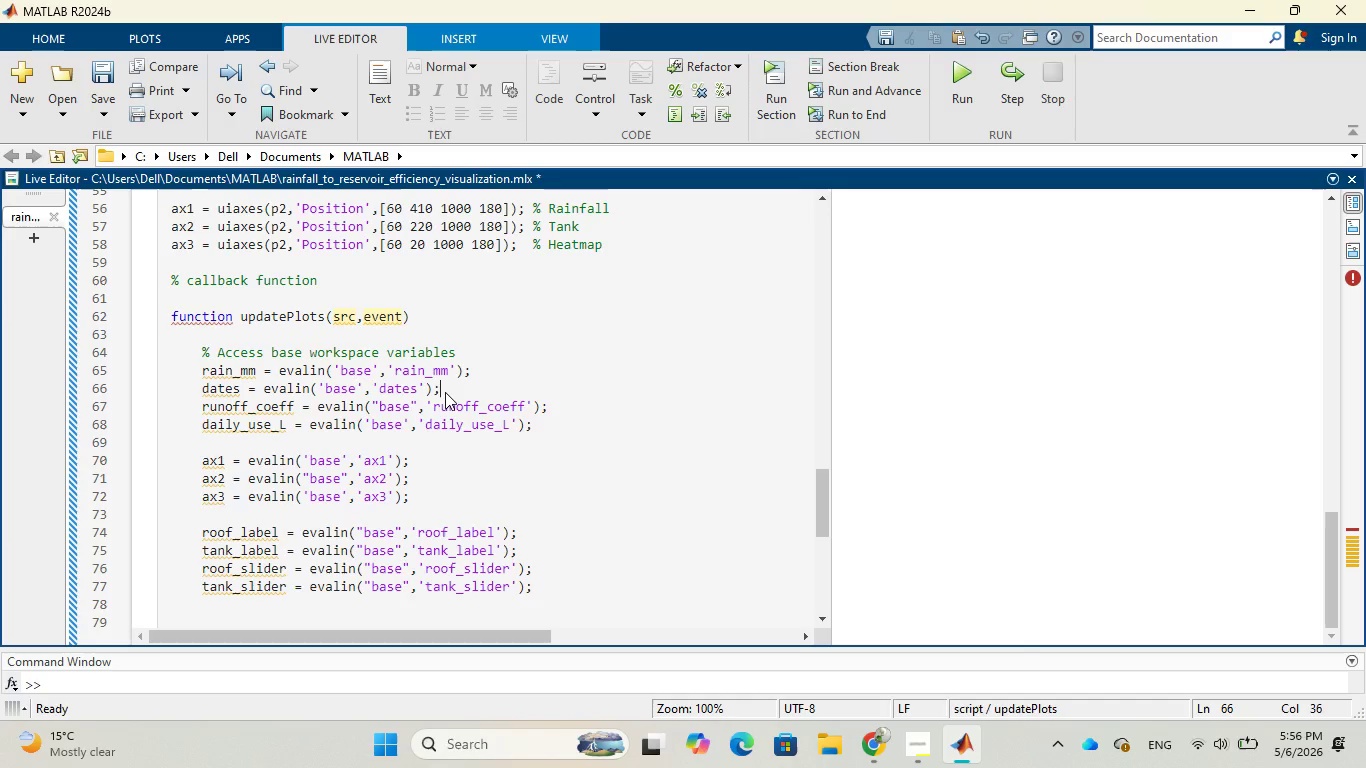 
key(Enter)
 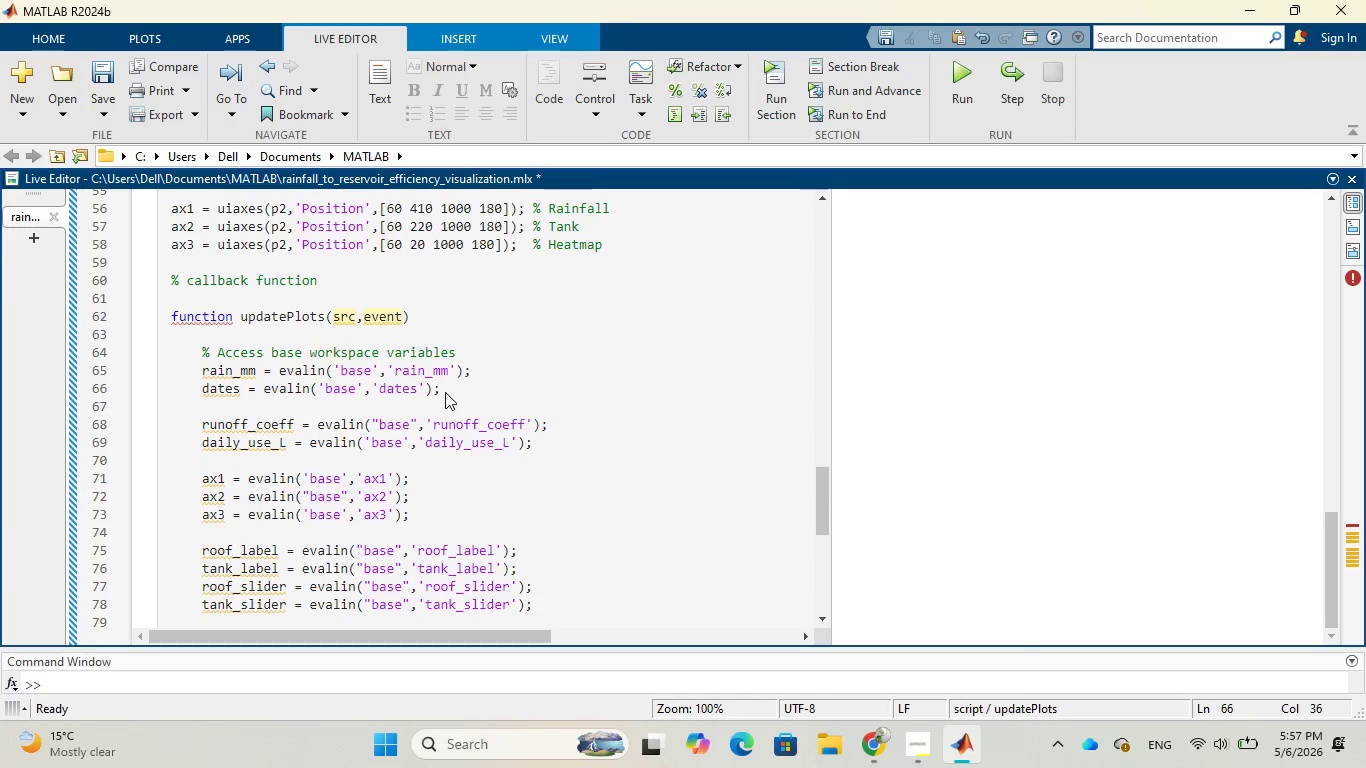 
wait(69.55)
 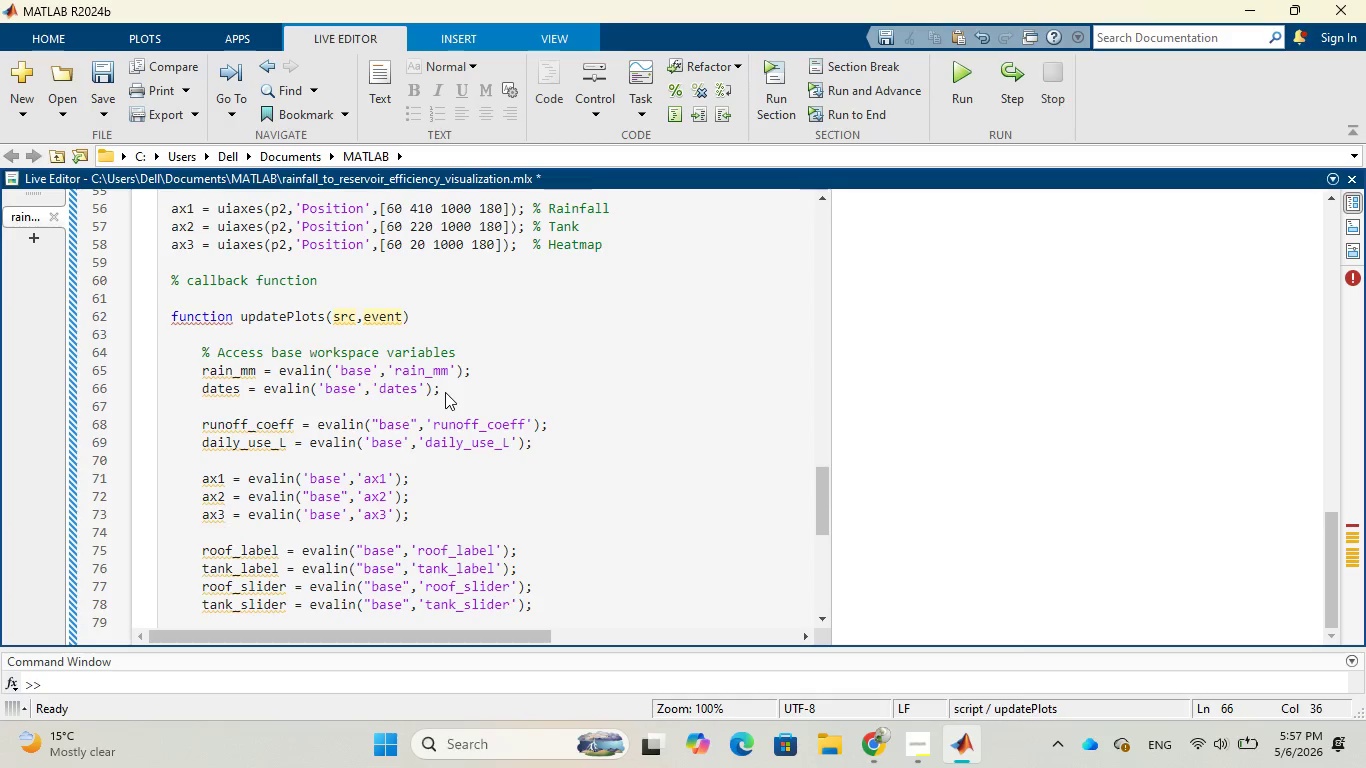 
scroll: coordinate [614, 513], scroll_direction: down, amount: 2.0
 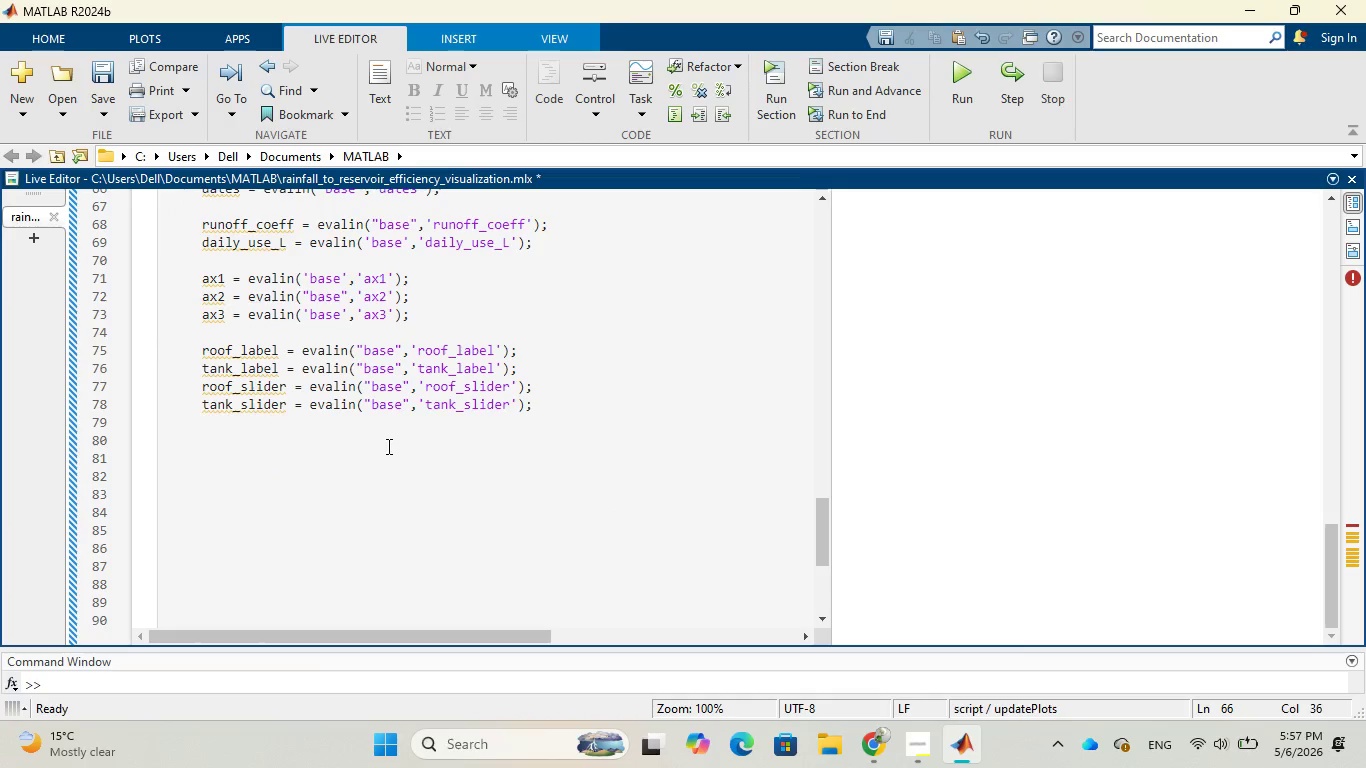 
left_click([387, 447])
 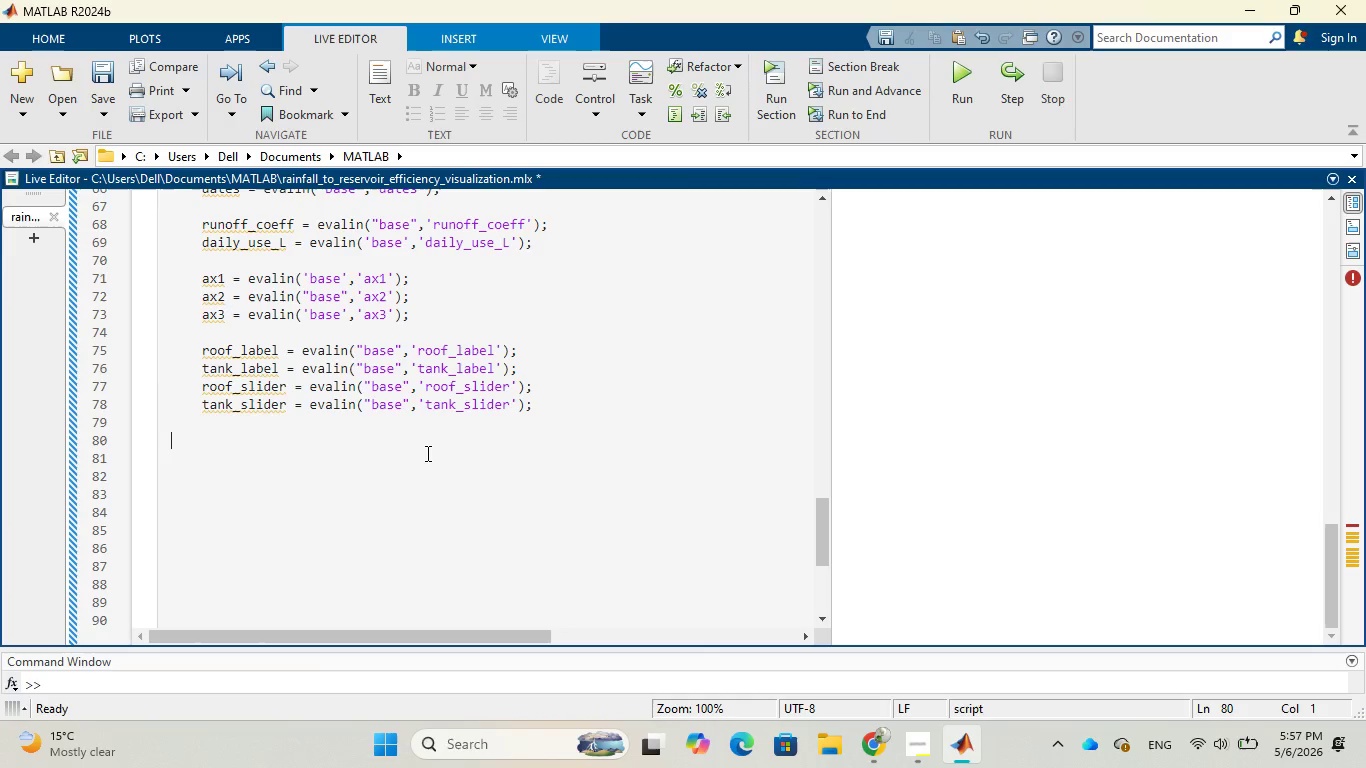 
wait(7.64)
 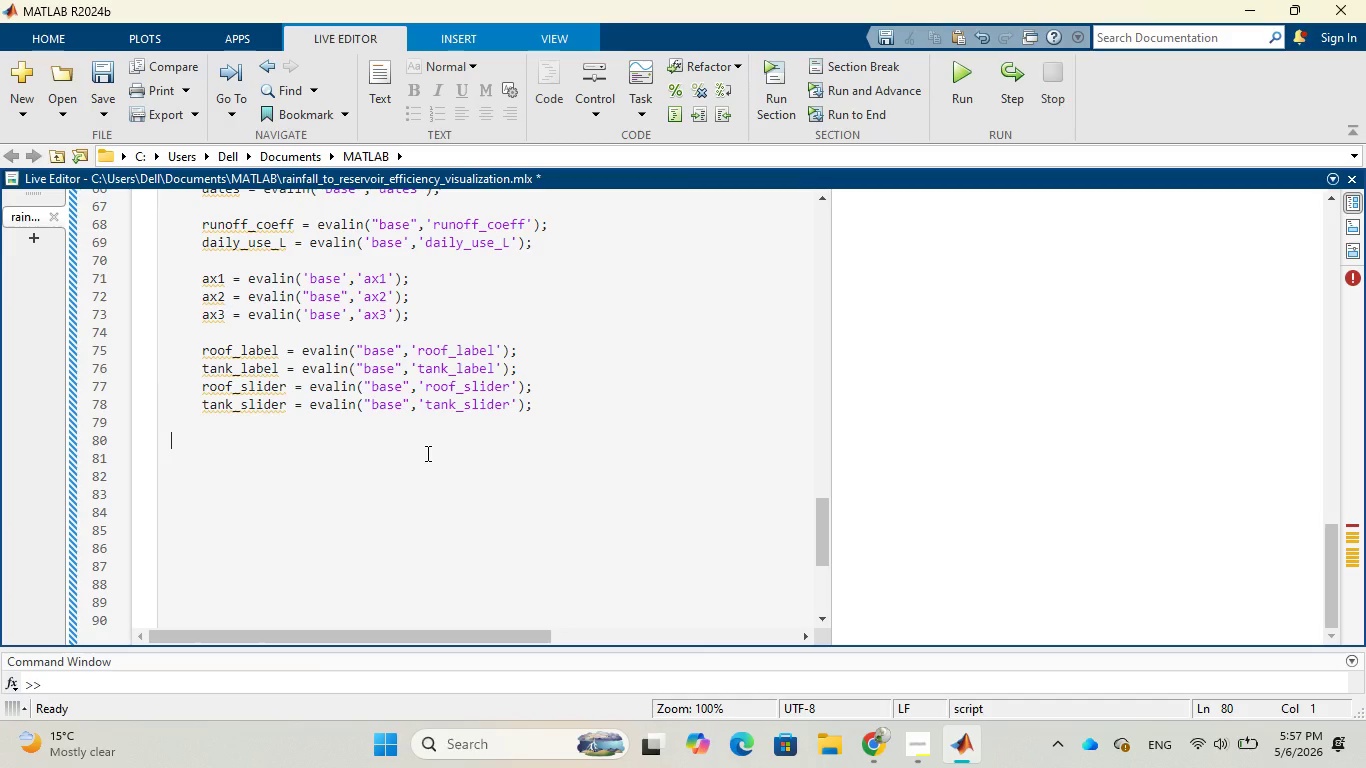 
type(% Update labels)
 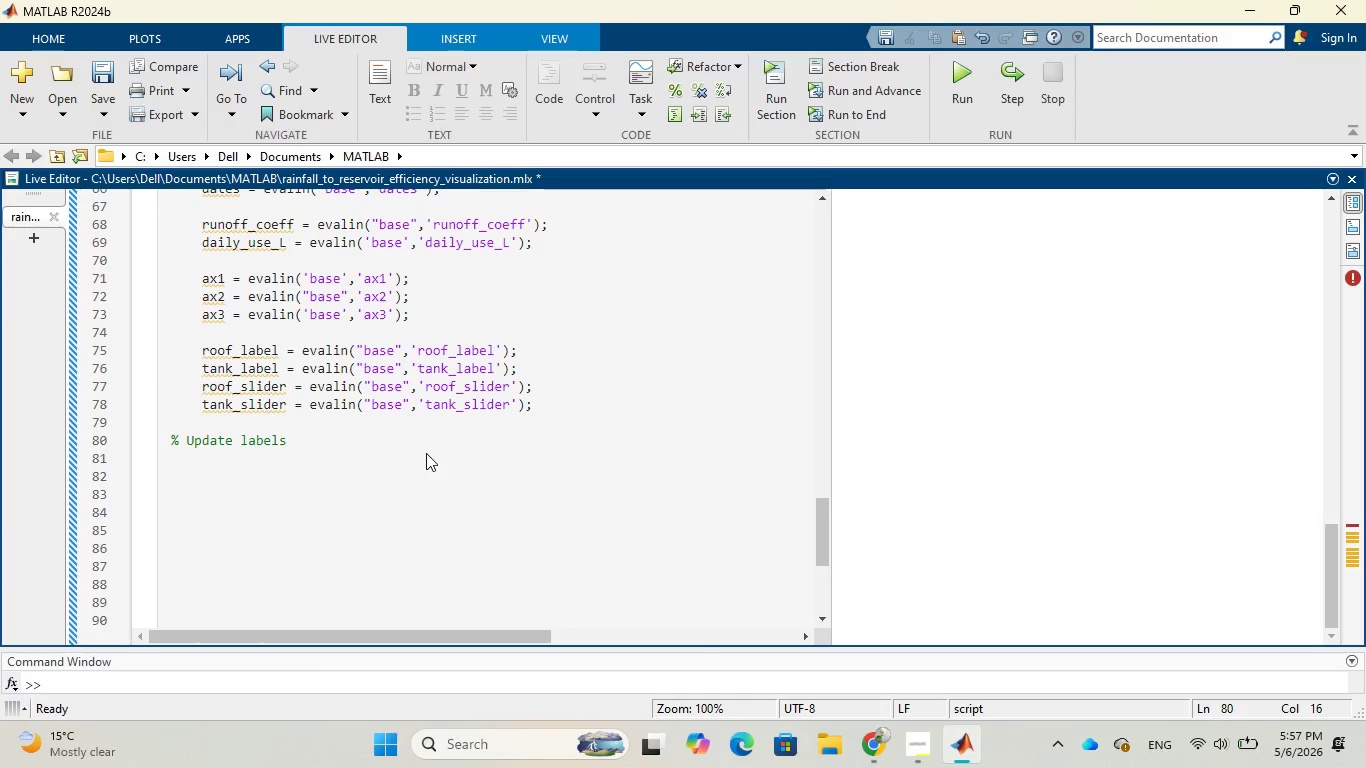 
key(Enter)
 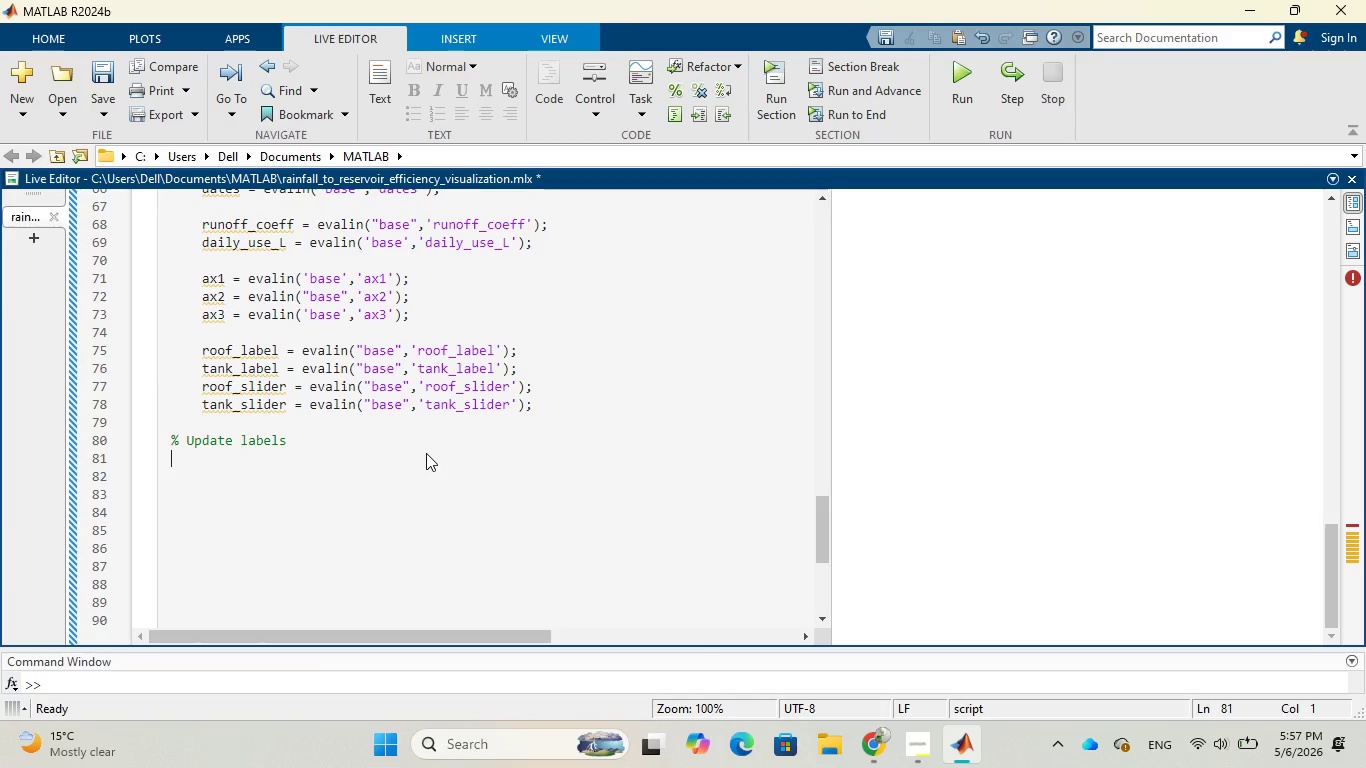 
type(roof)
 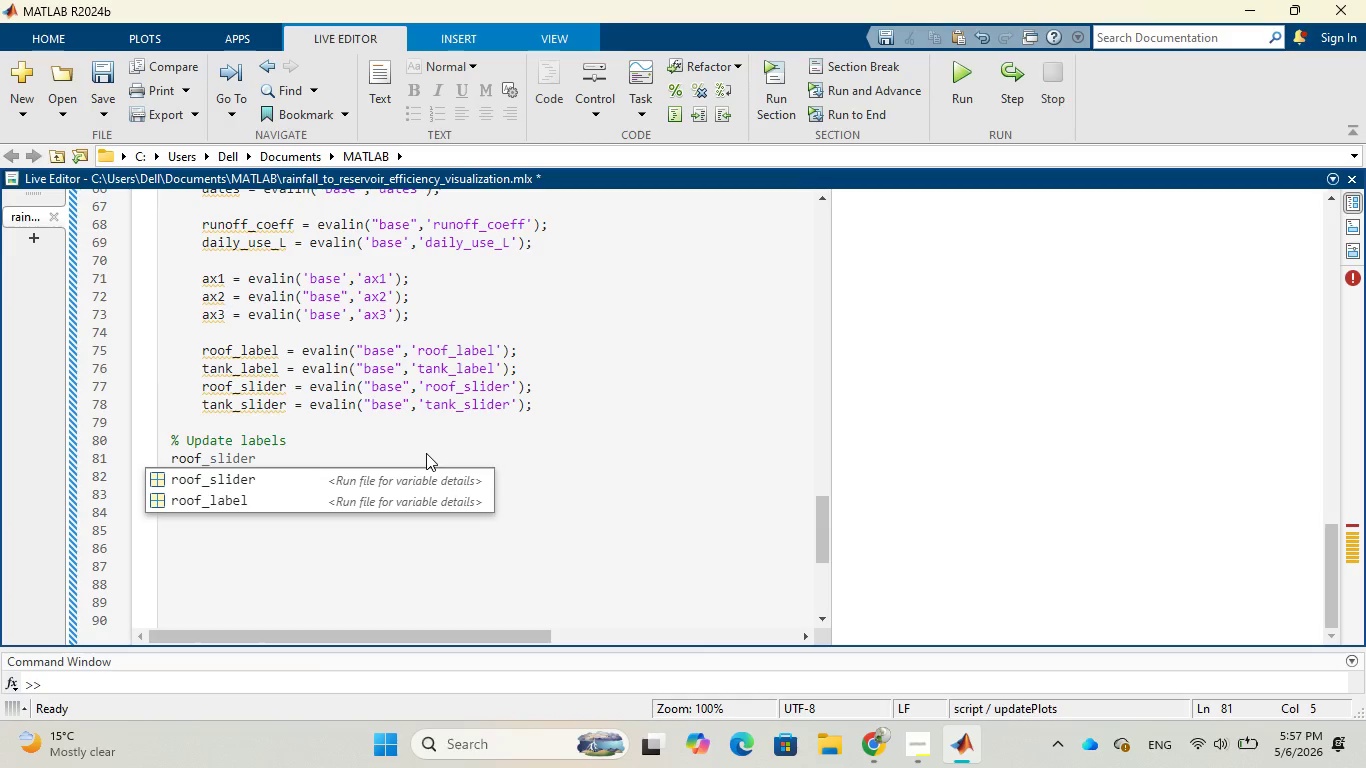 
key(Shift+Minus)
 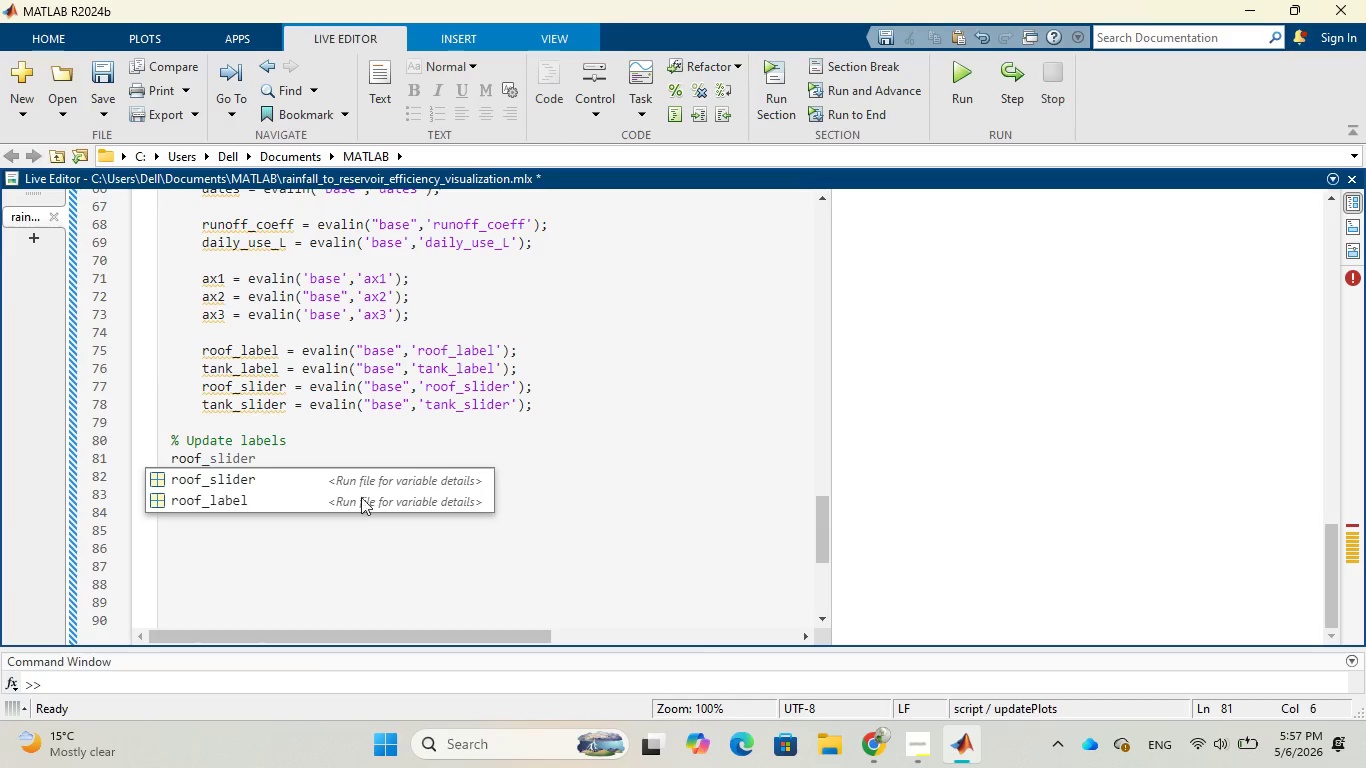 
left_click([352, 502])
 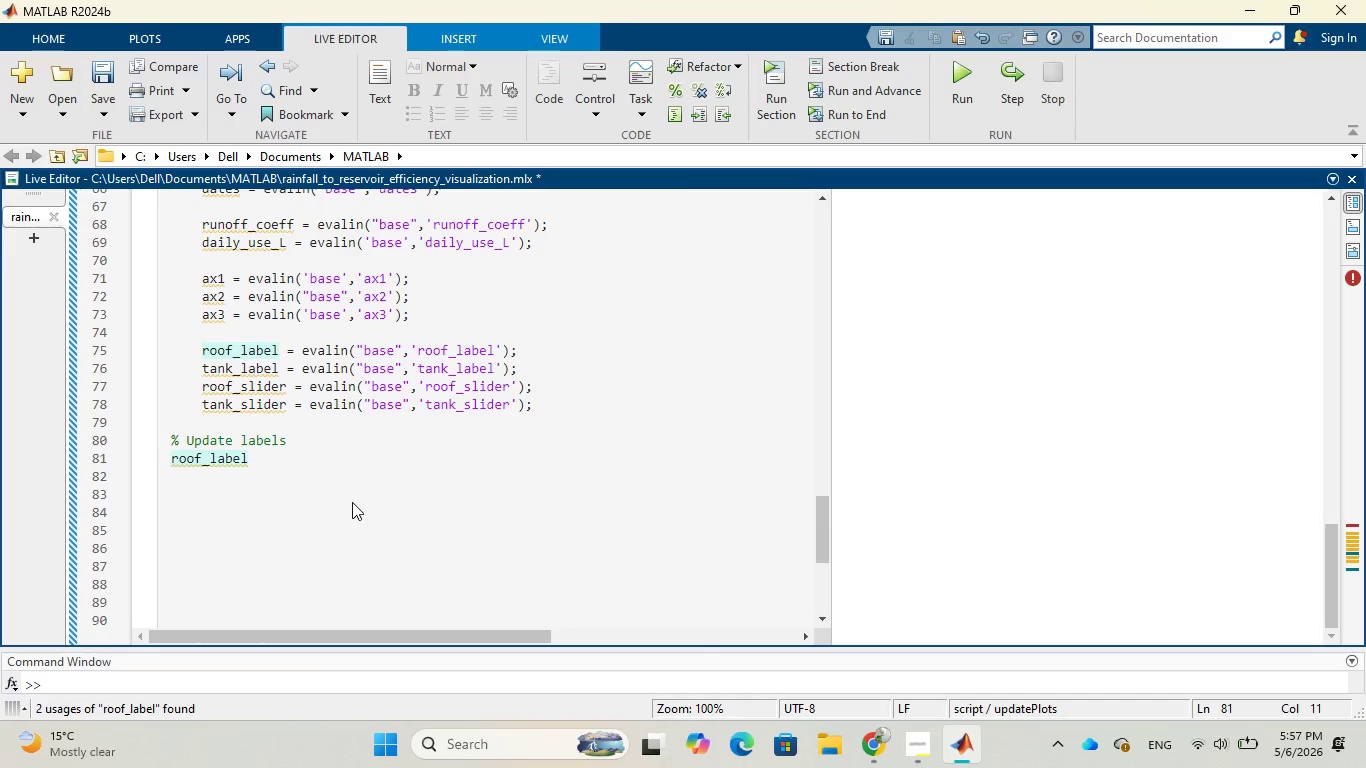 
type(.Text = )
 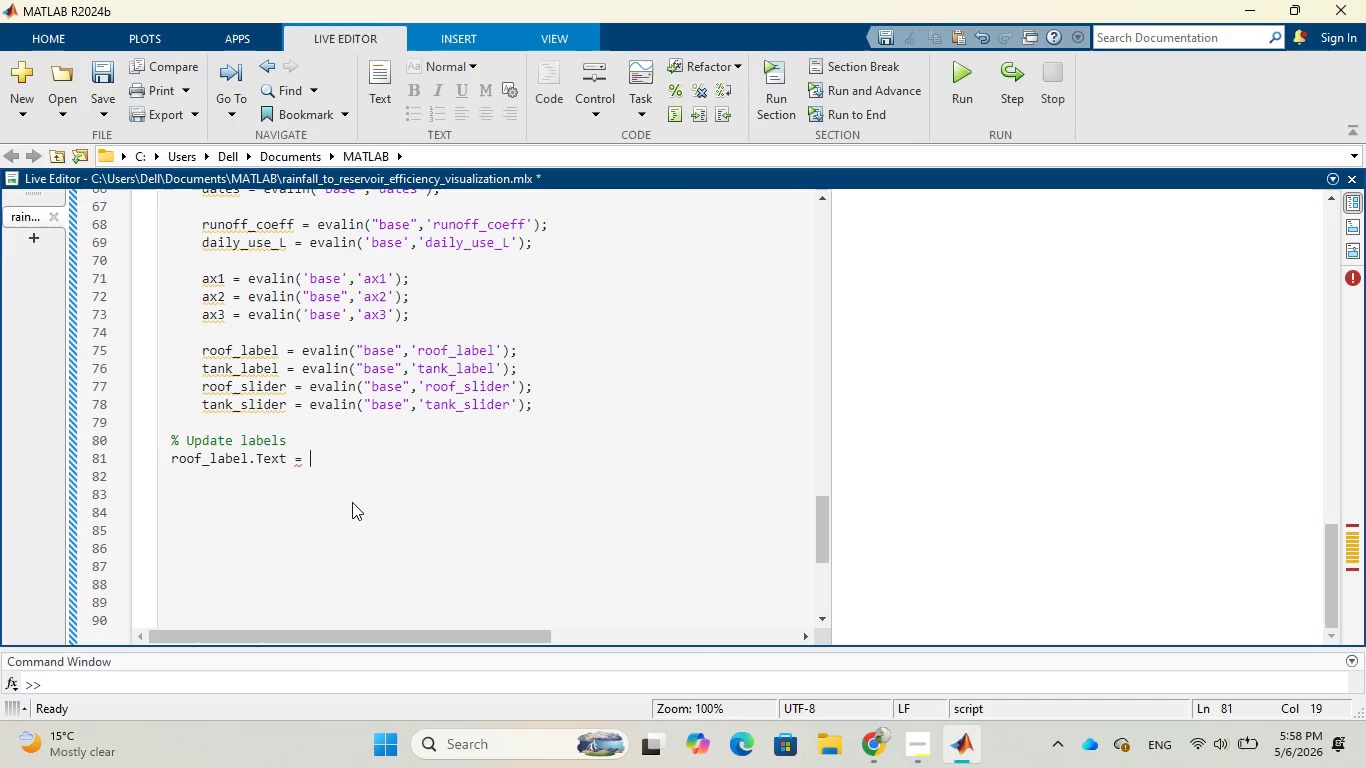 
type(sprint)
 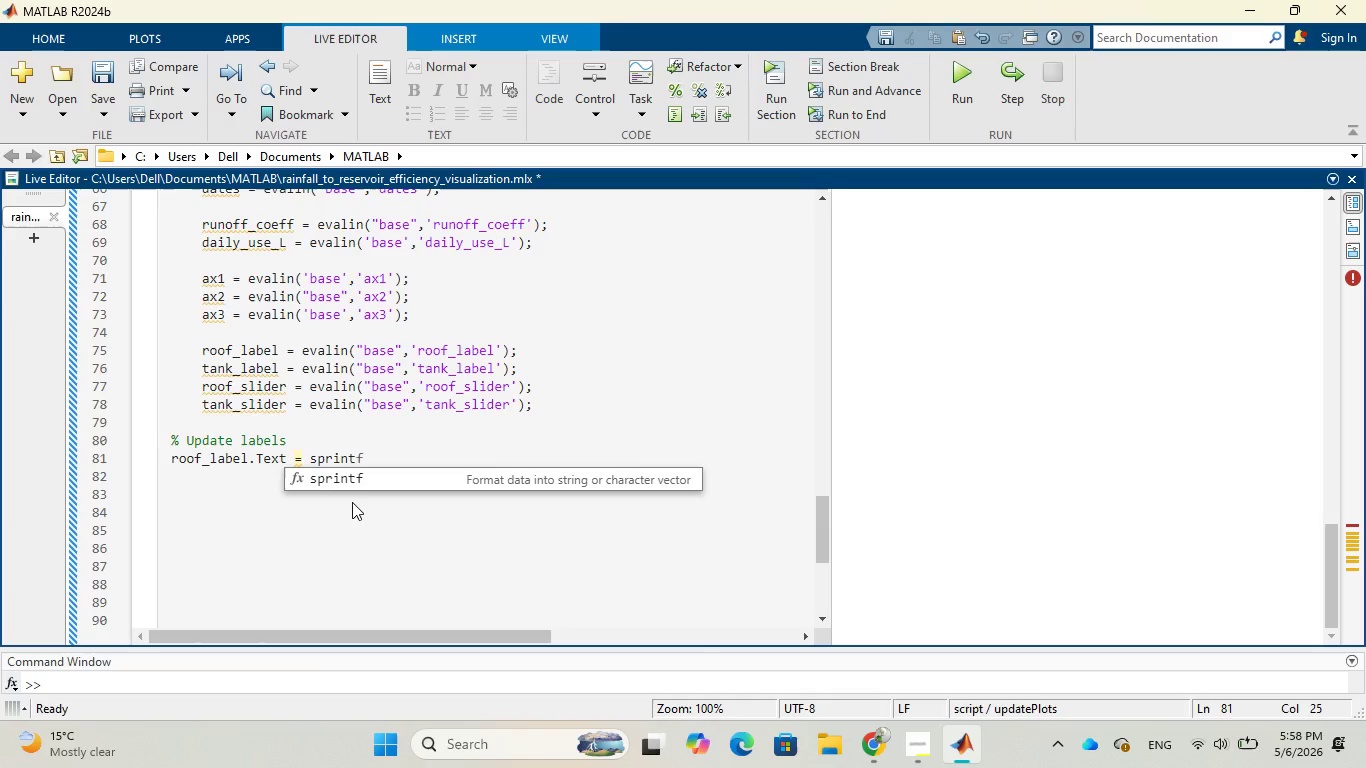 
key(F)
 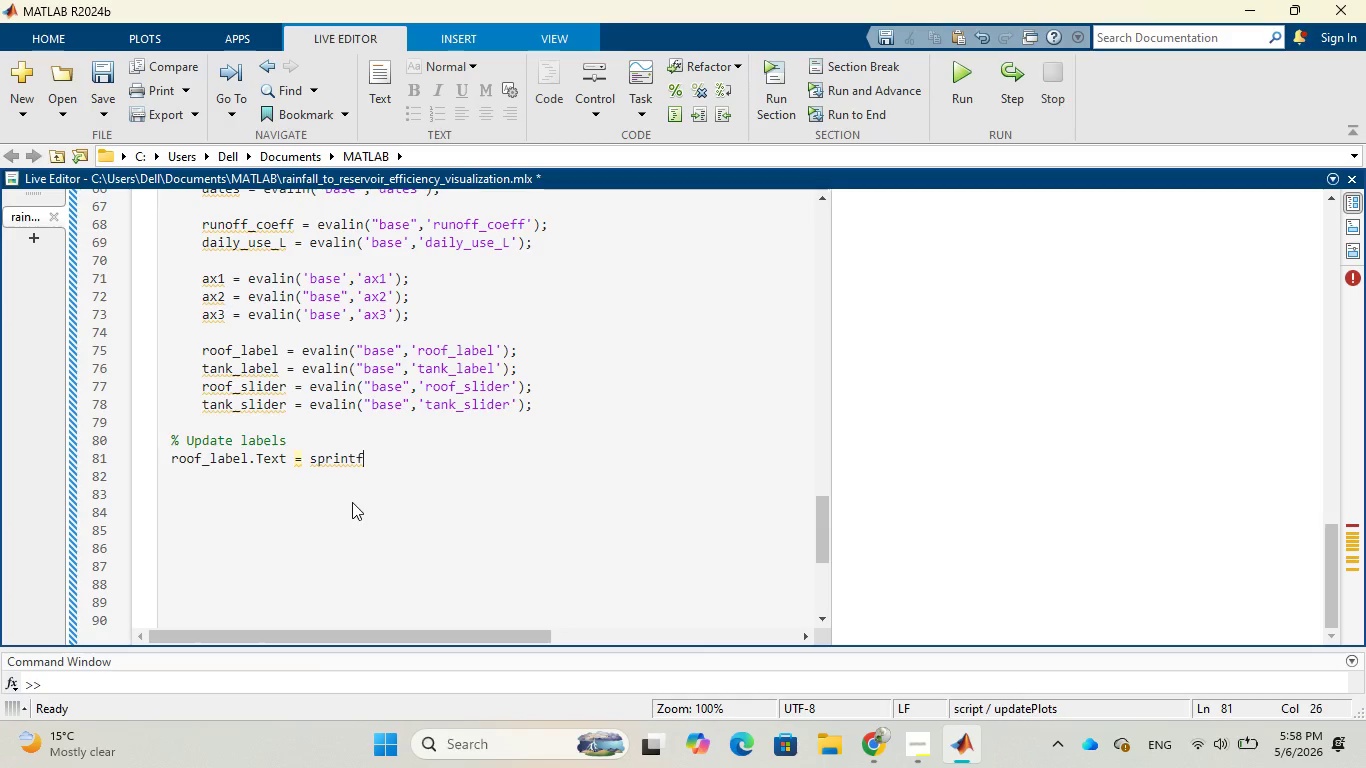 
key(Shift+9)
 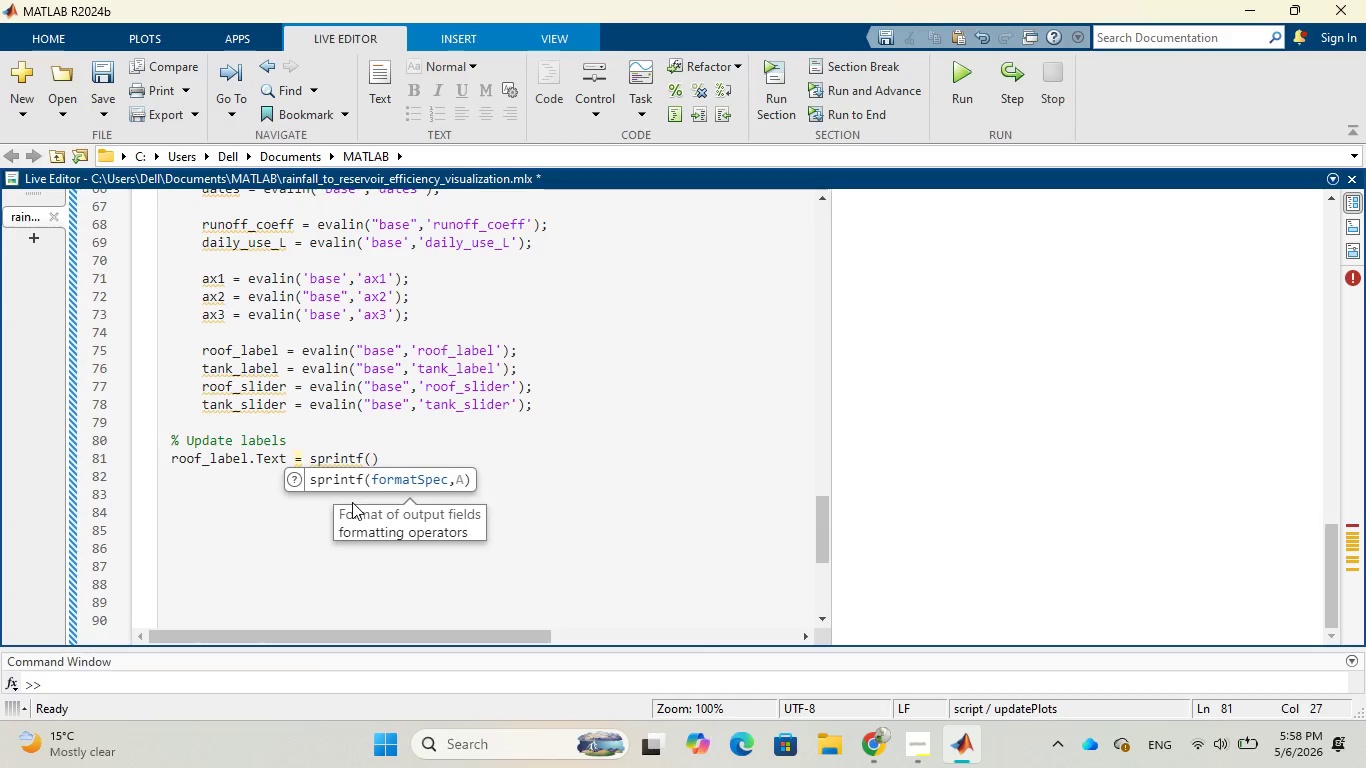 
key(Quote)
 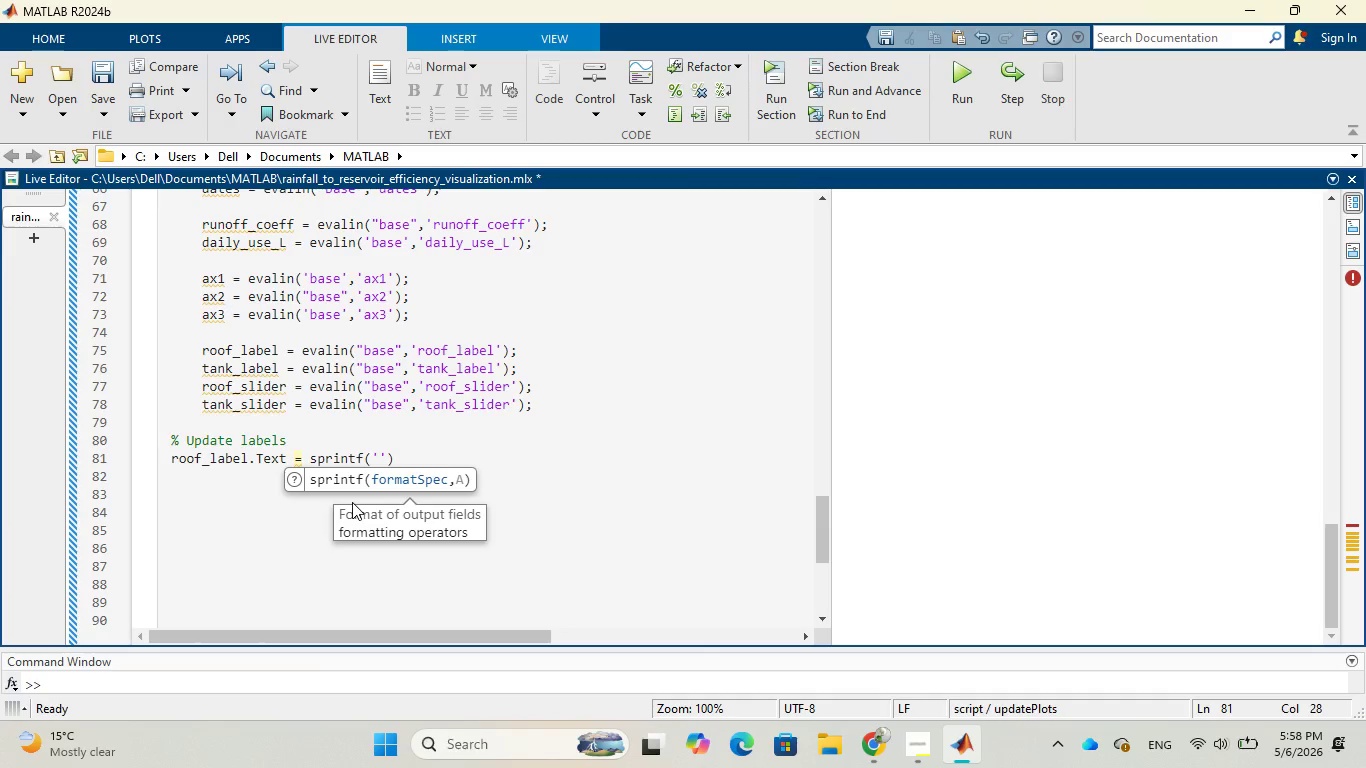 
wait(7.86)
 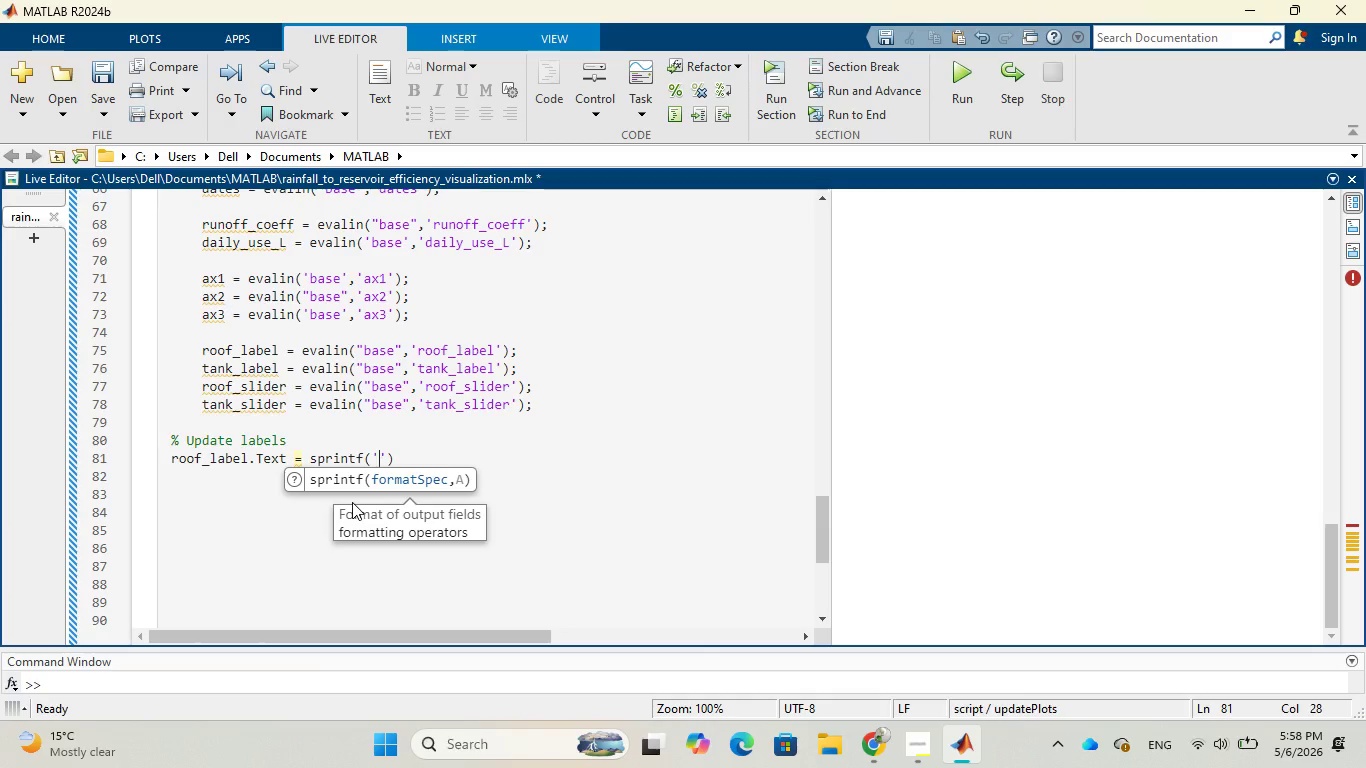 
key(Shift+5)
 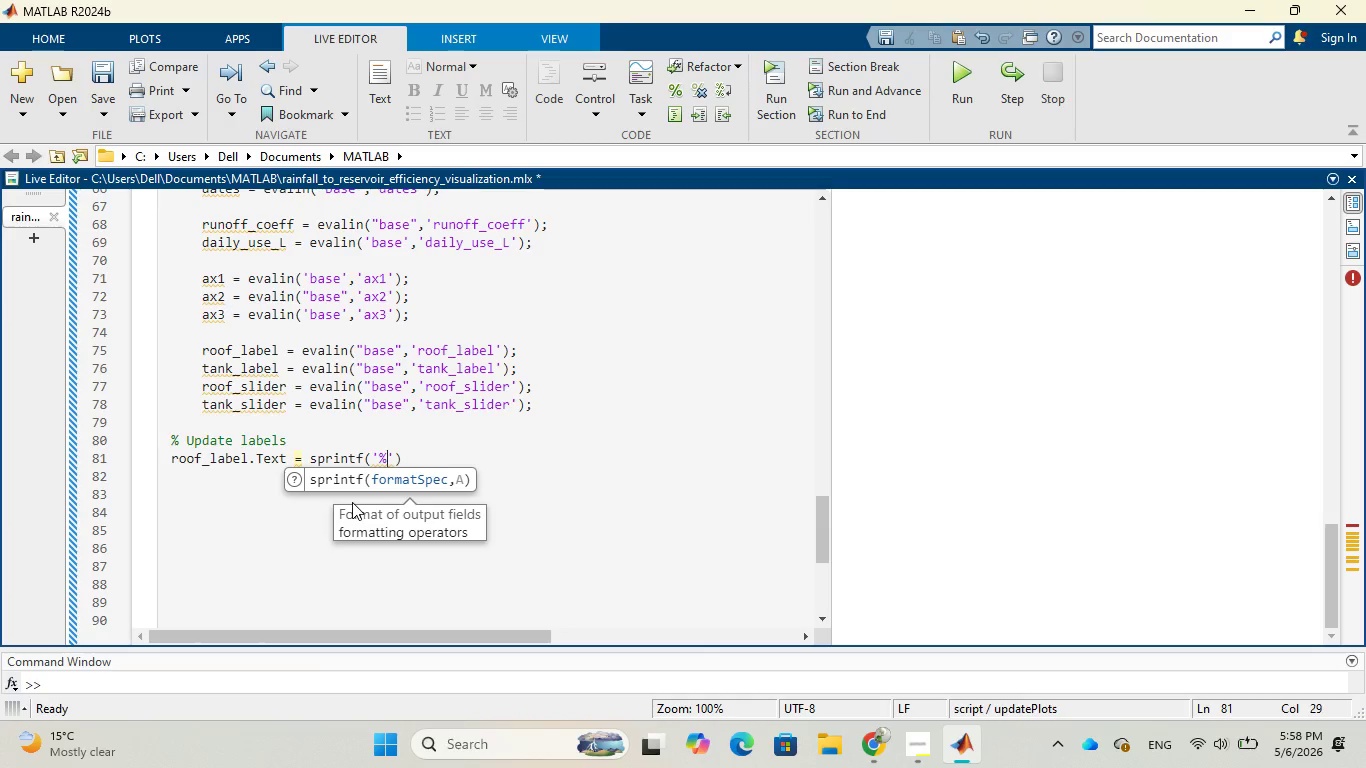 
type(d ft^2)
 